 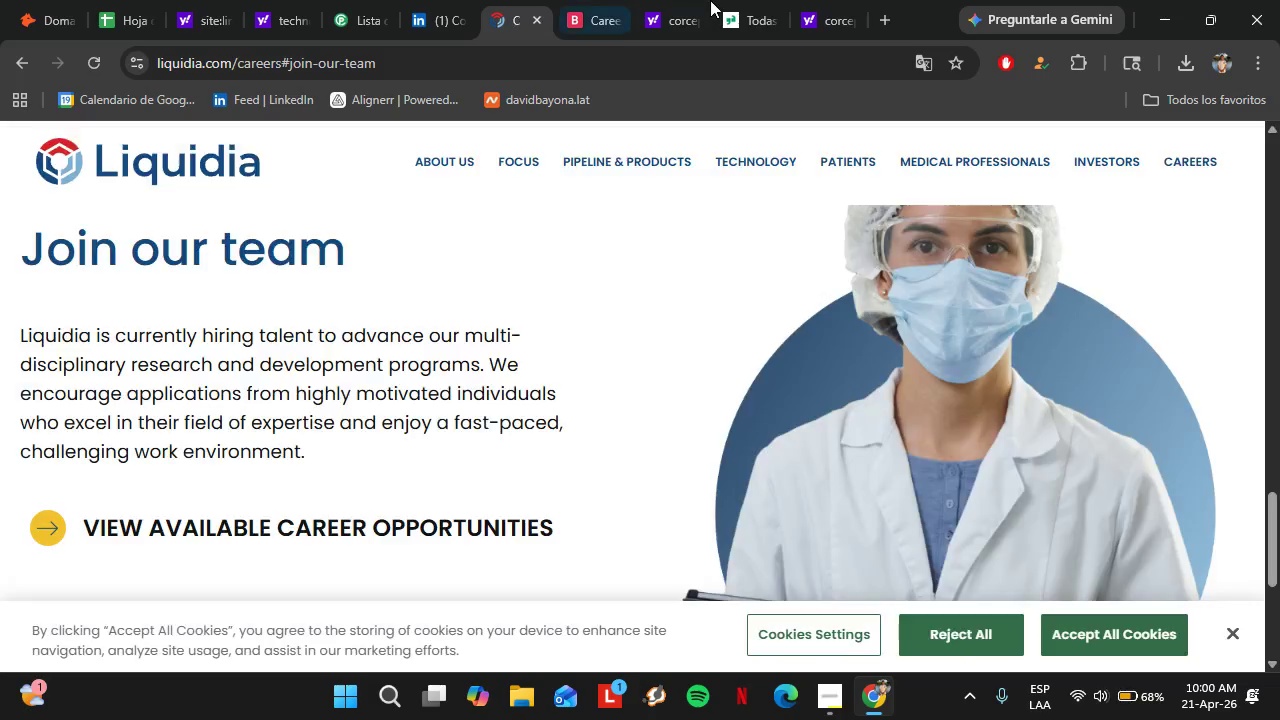 
left_click([739, 10])
 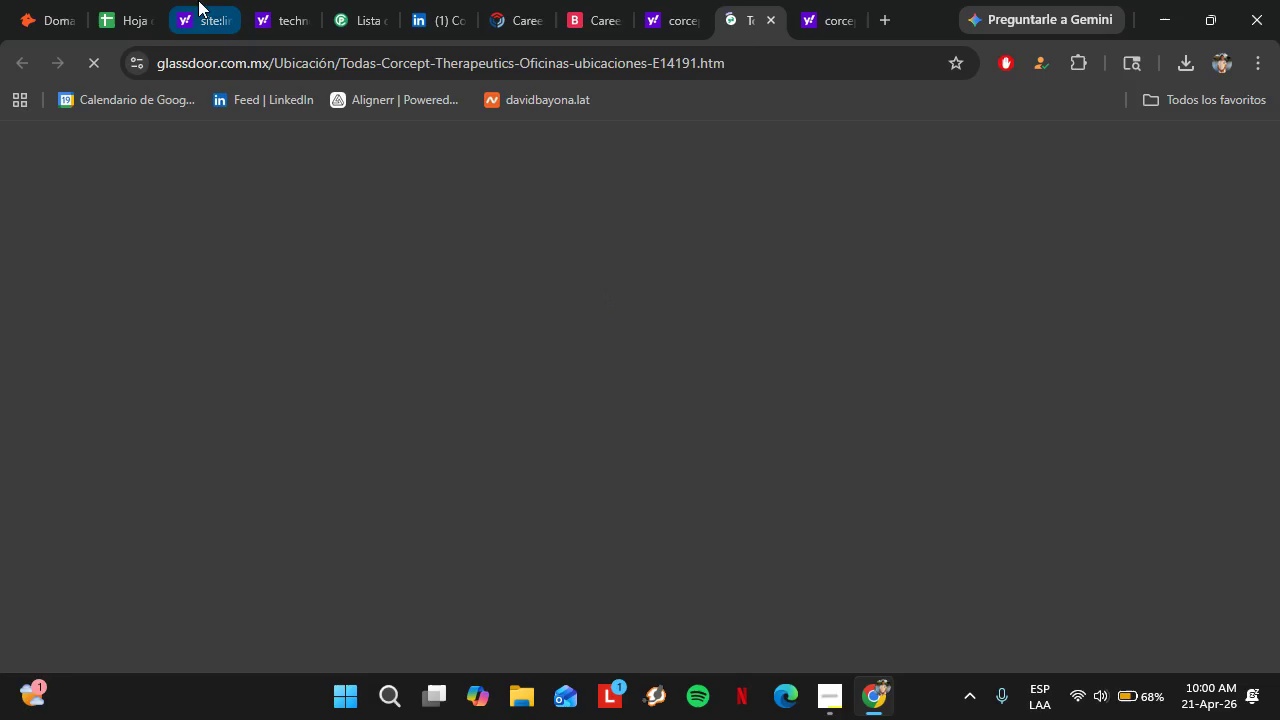 
left_click([355, 0])
 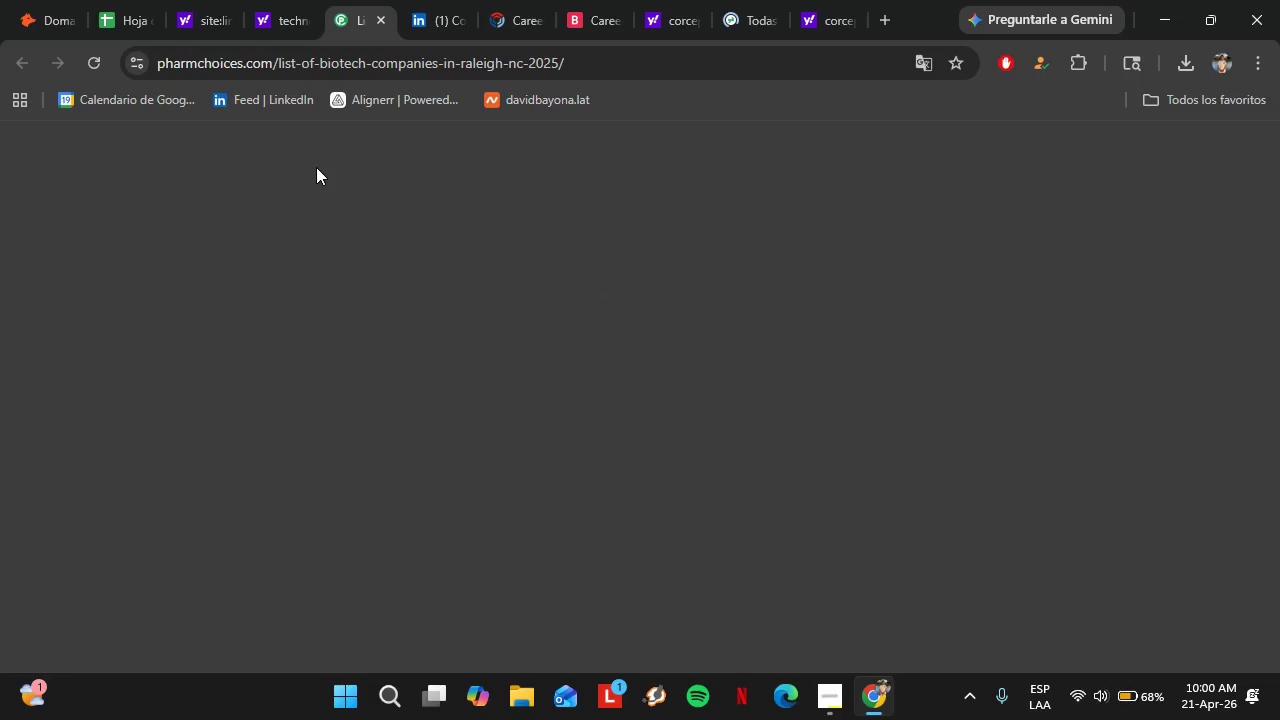 
scroll: coordinate [303, 460], scroll_direction: down, amount: 2.0
 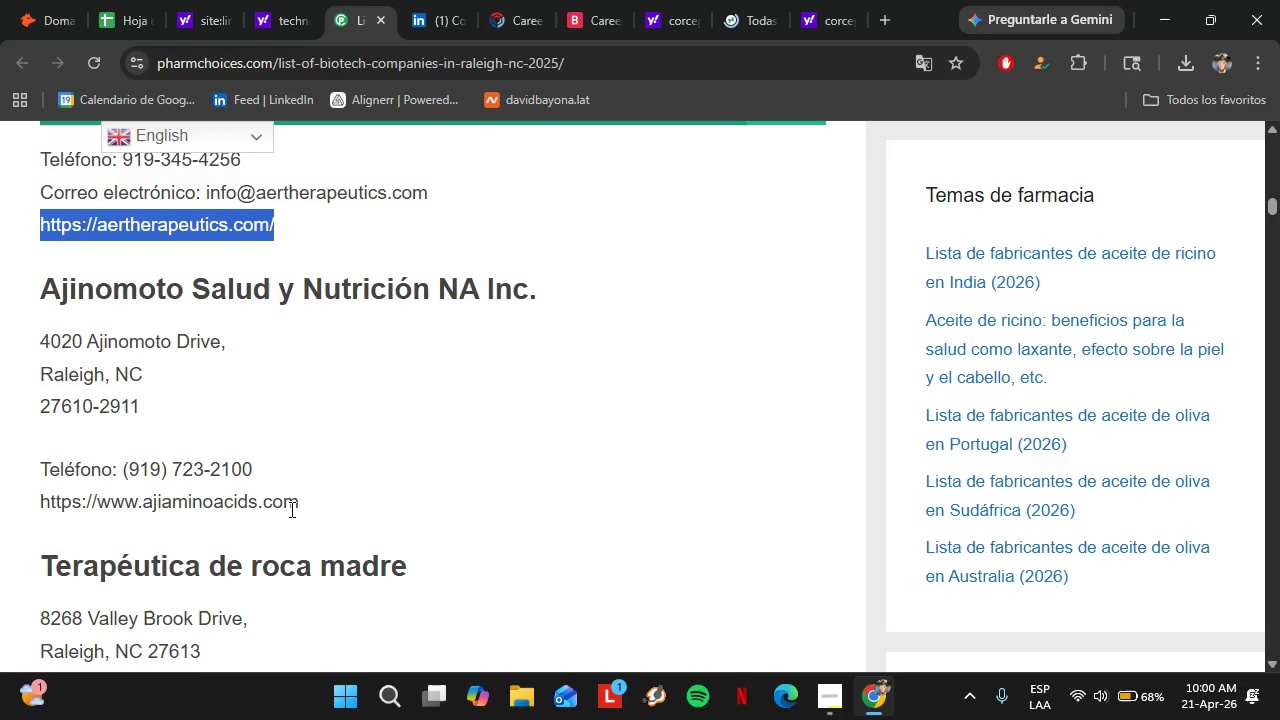 
left_click_drag(start_coordinate=[296, 509], to_coordinate=[15, 497])
 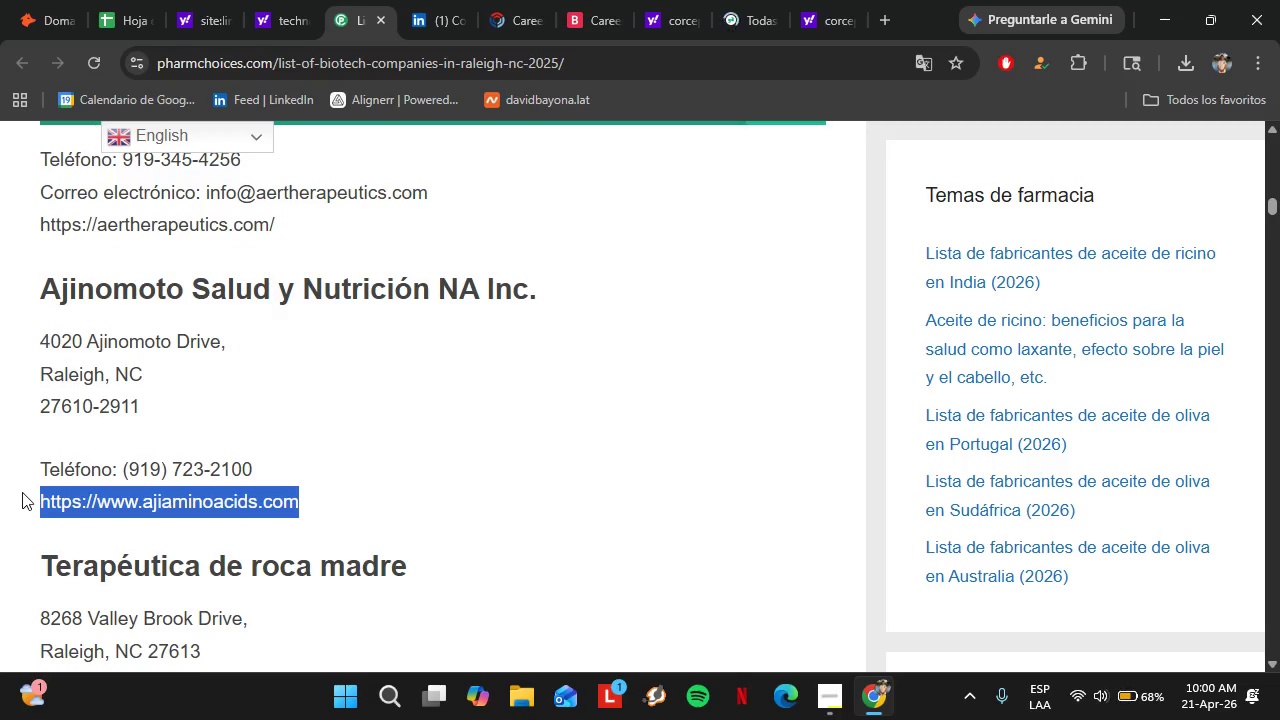 
key(Control+C)
 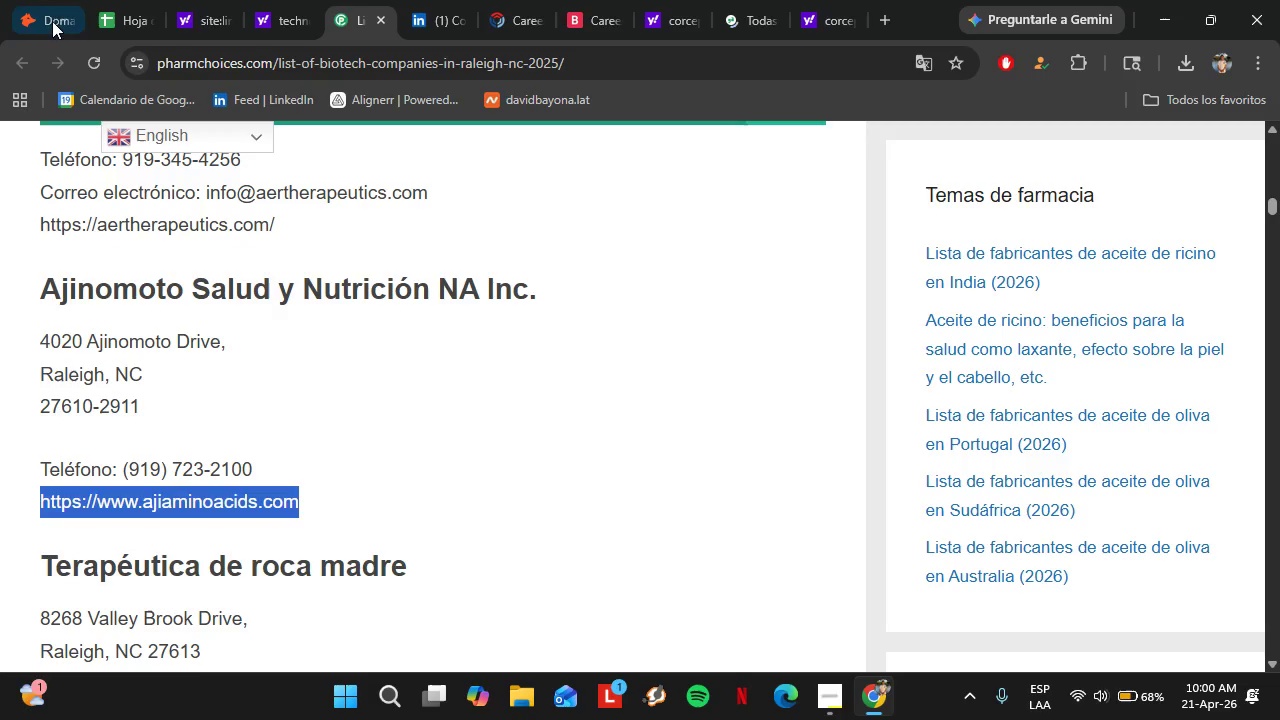 
left_click([52, 17])
 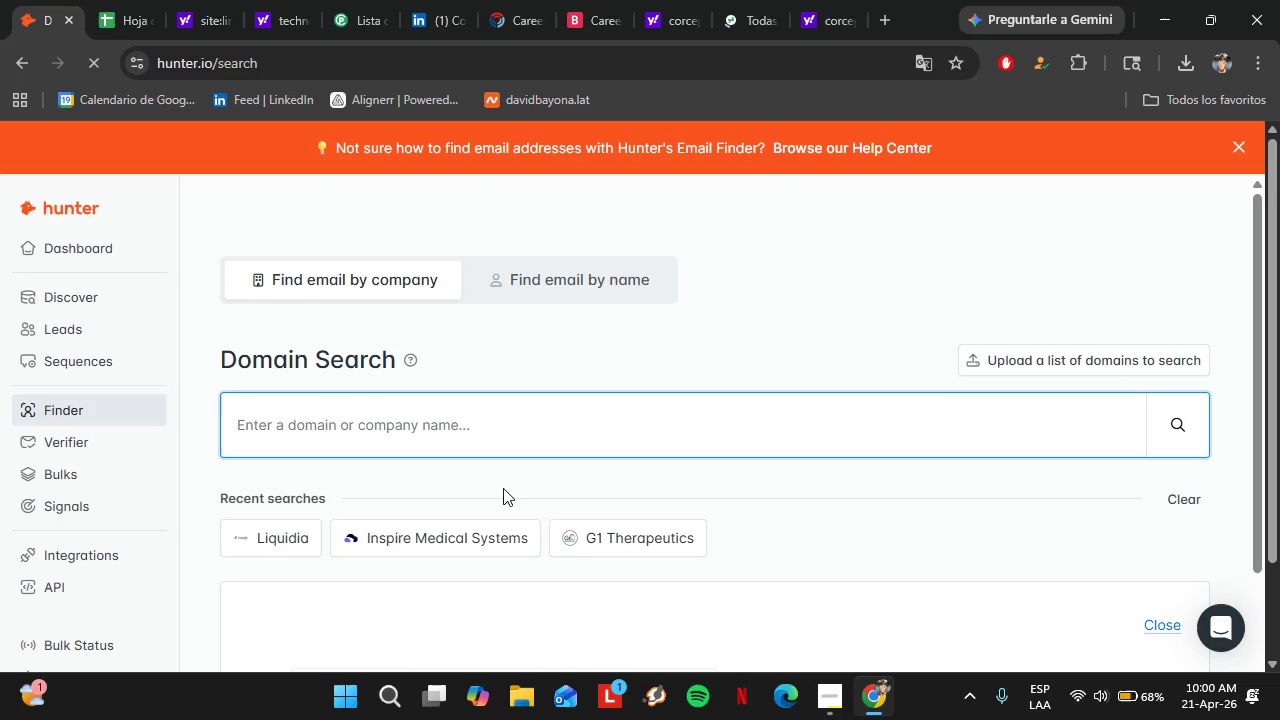 
key(Control+V)
 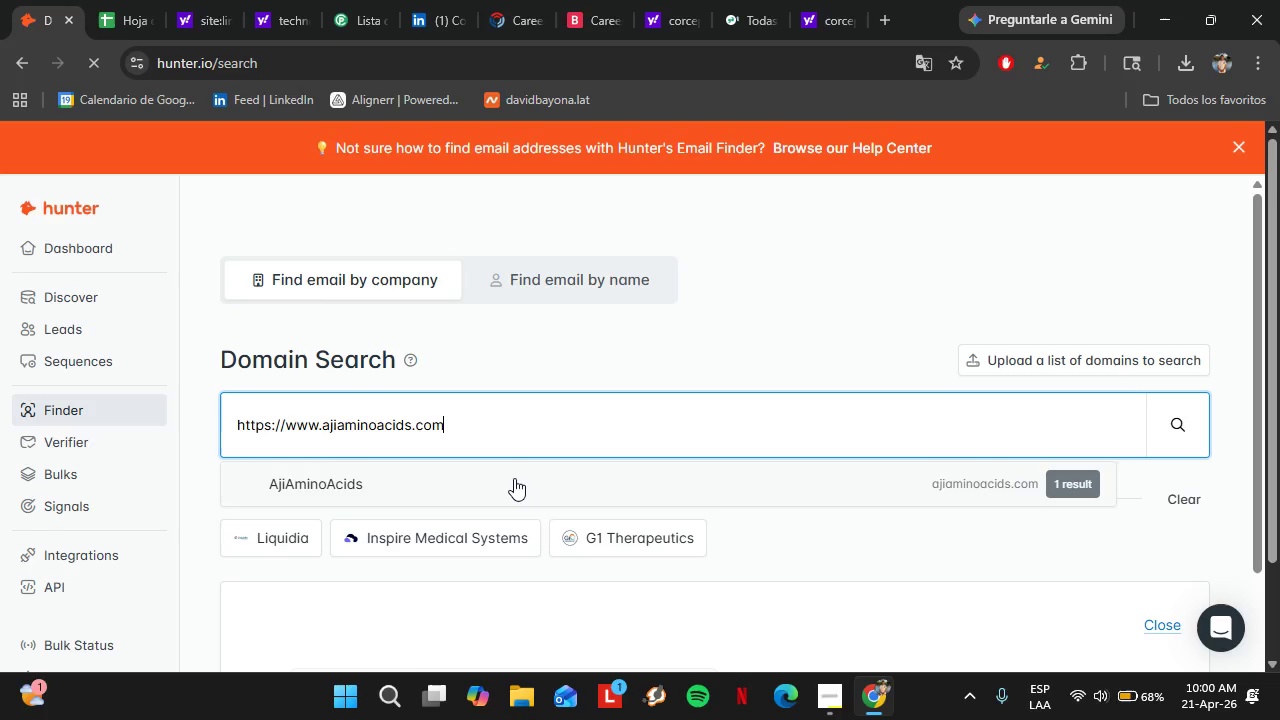 
key(Enter)
 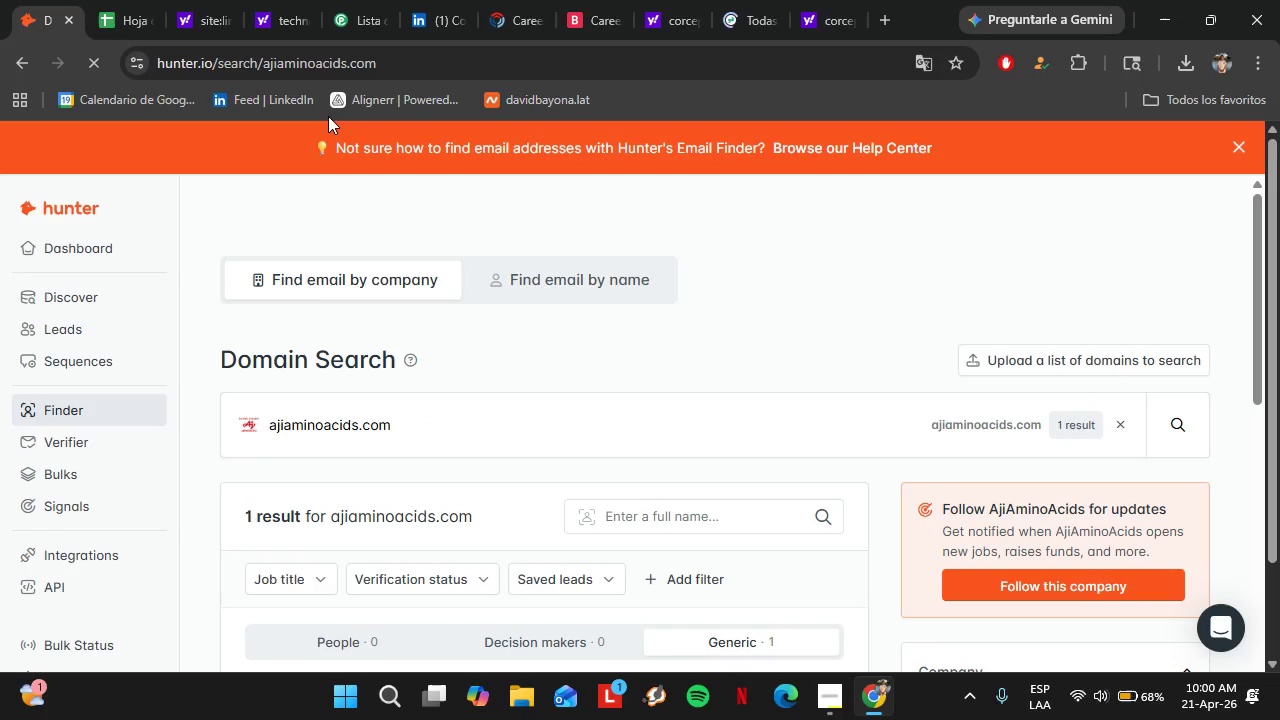 
wait(5.73)
 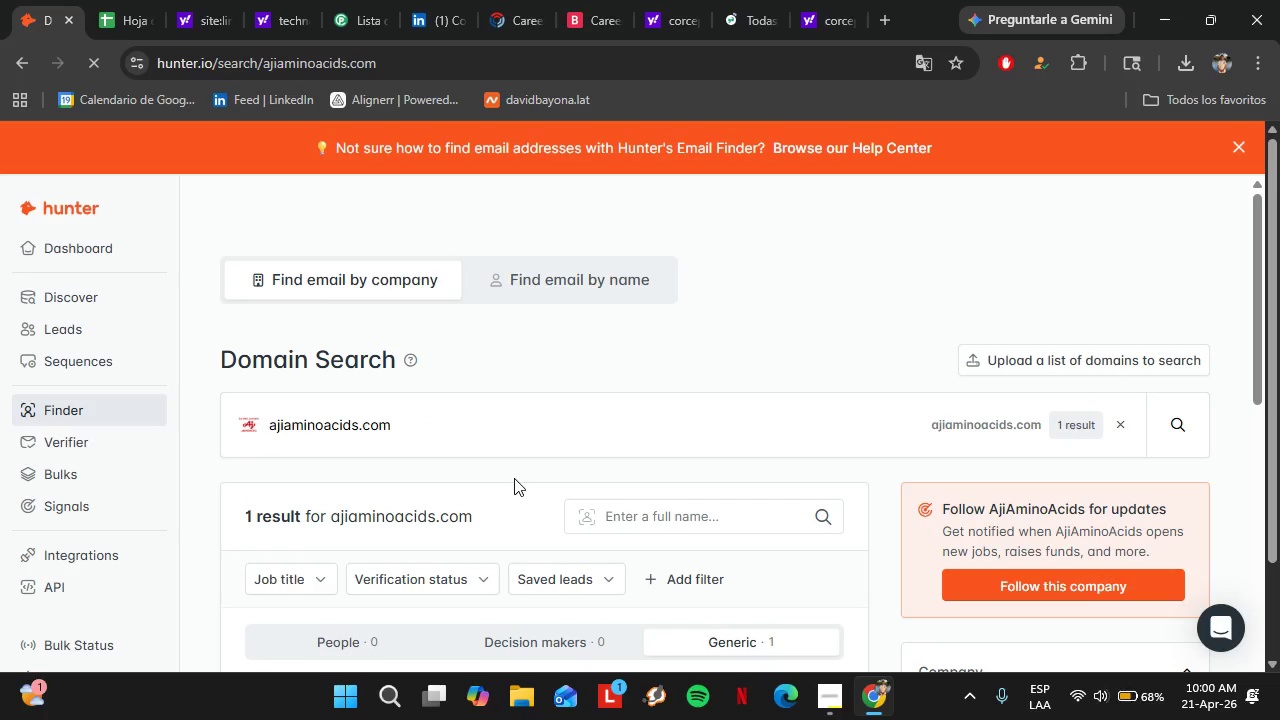 
left_click([347, 0])
 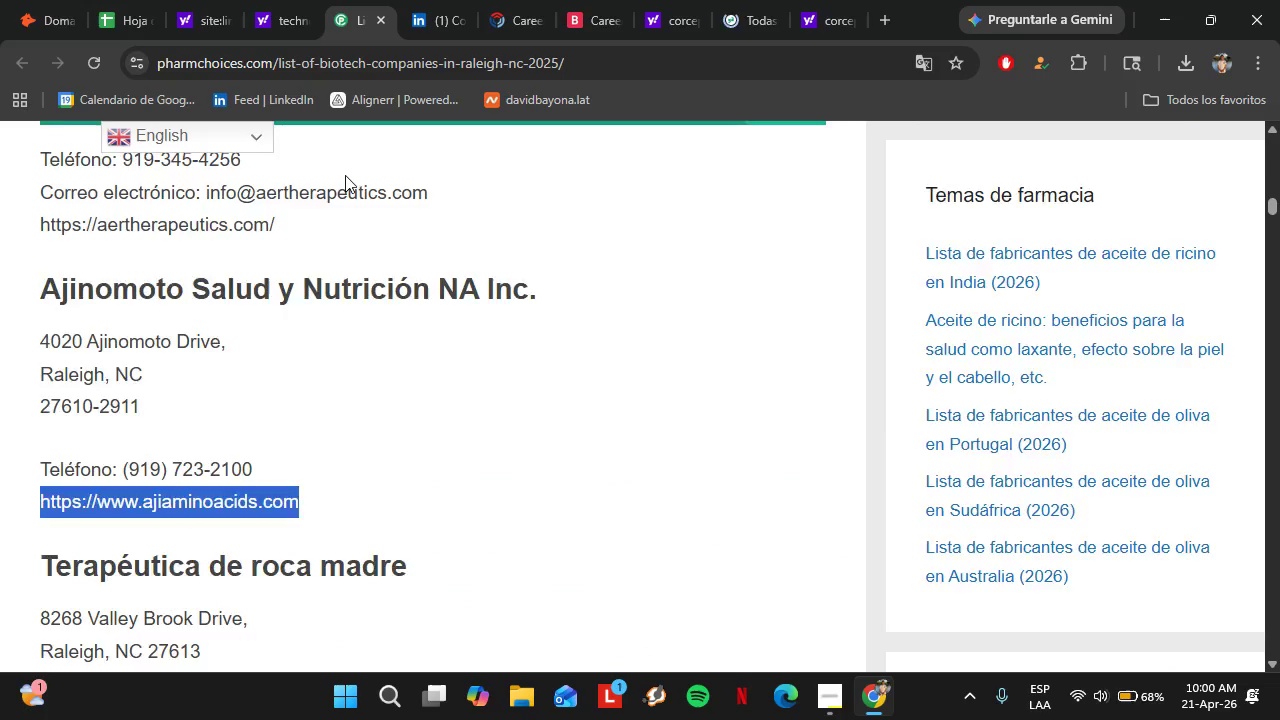 
scroll: coordinate [416, 498], scroll_direction: down, amount: 3.0
 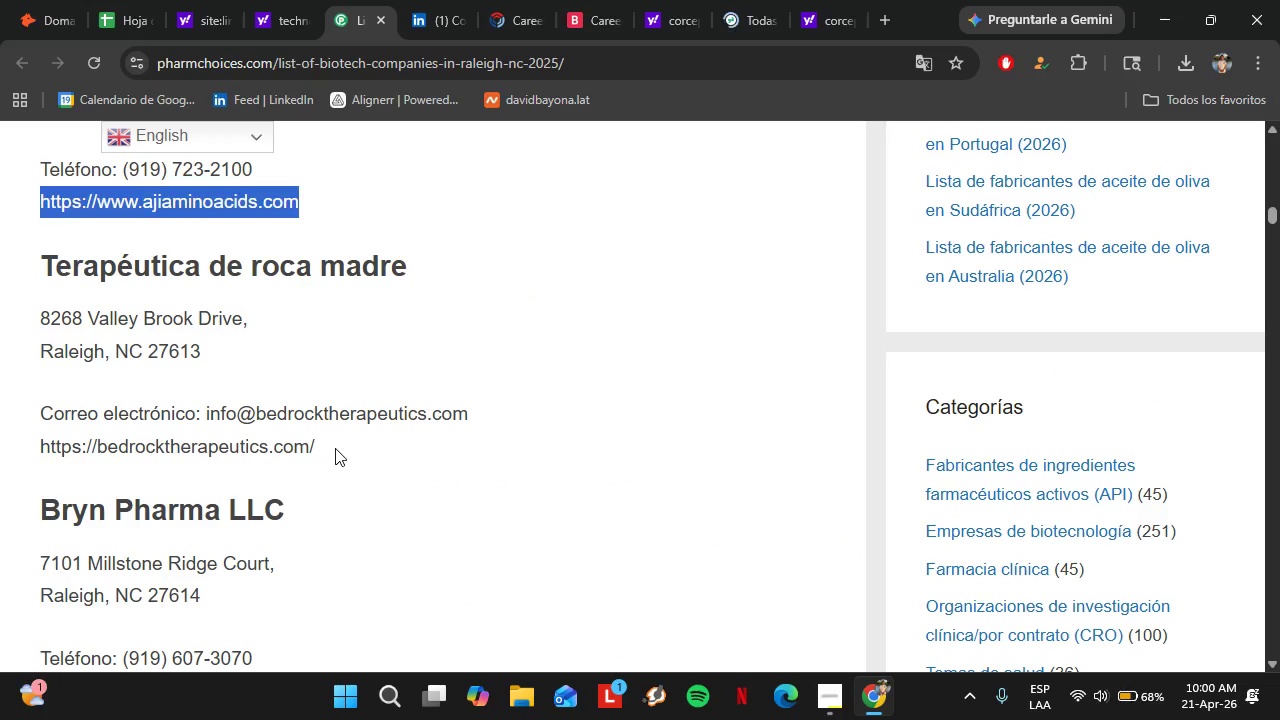 
left_click_drag(start_coordinate=[333, 448], to_coordinate=[38, 440])
 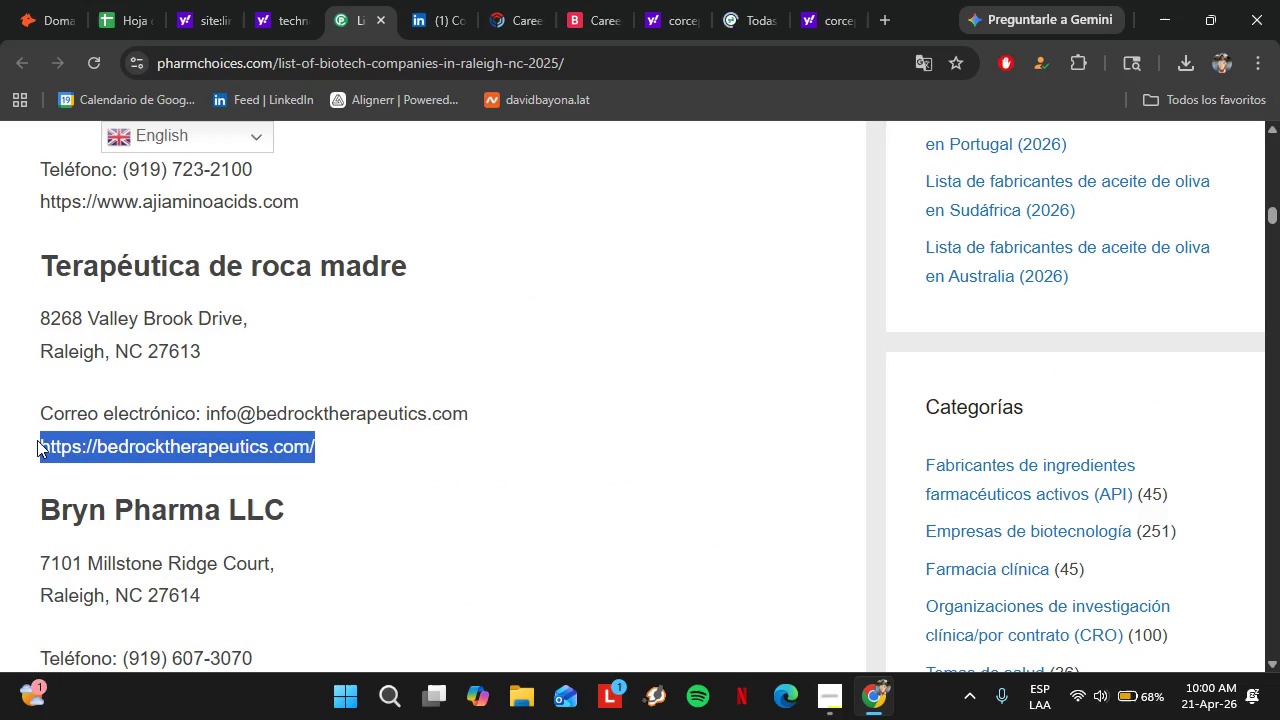 
key(Control+C)
 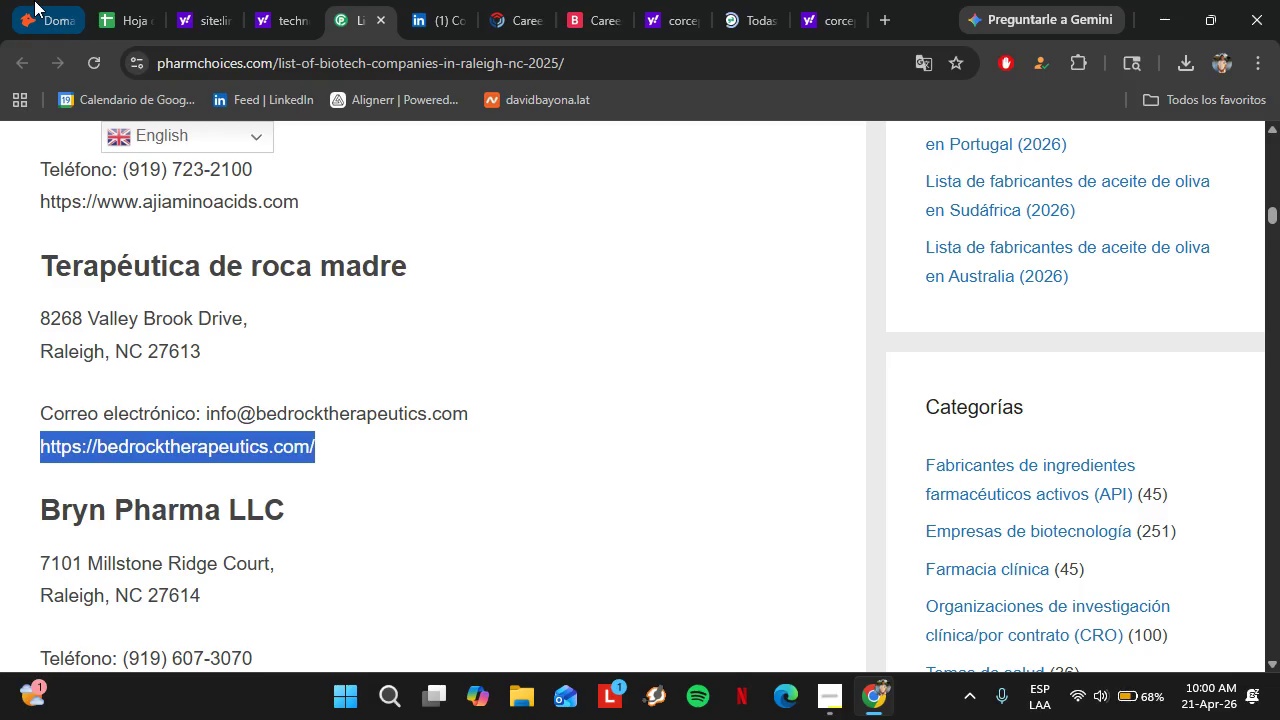 
left_click([34, 0])
 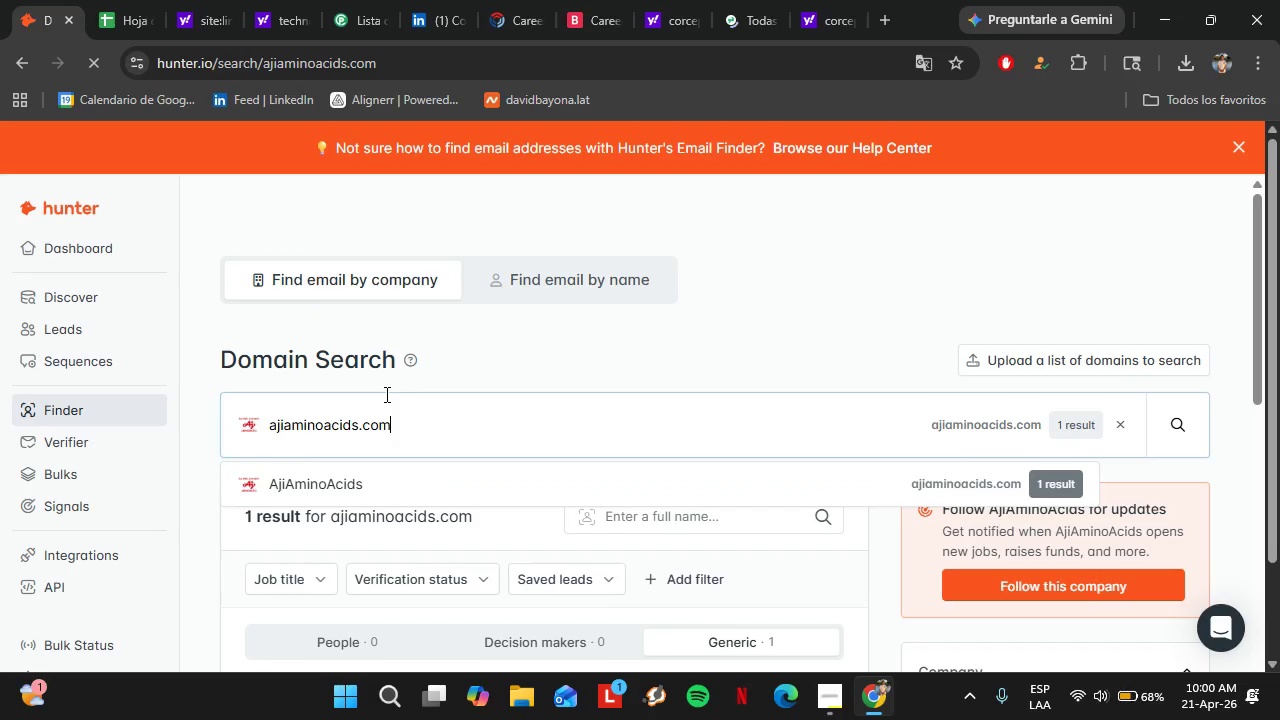 
double_click([385, 394])
 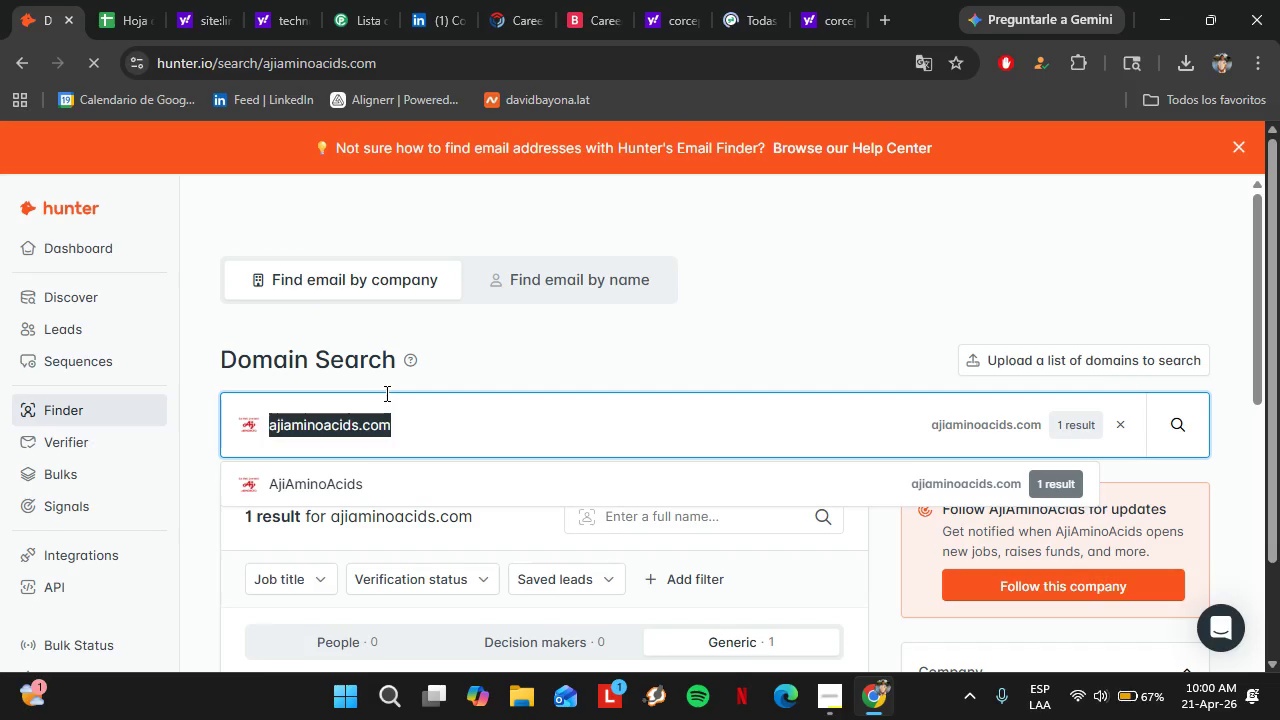 
triple_click([385, 393])
 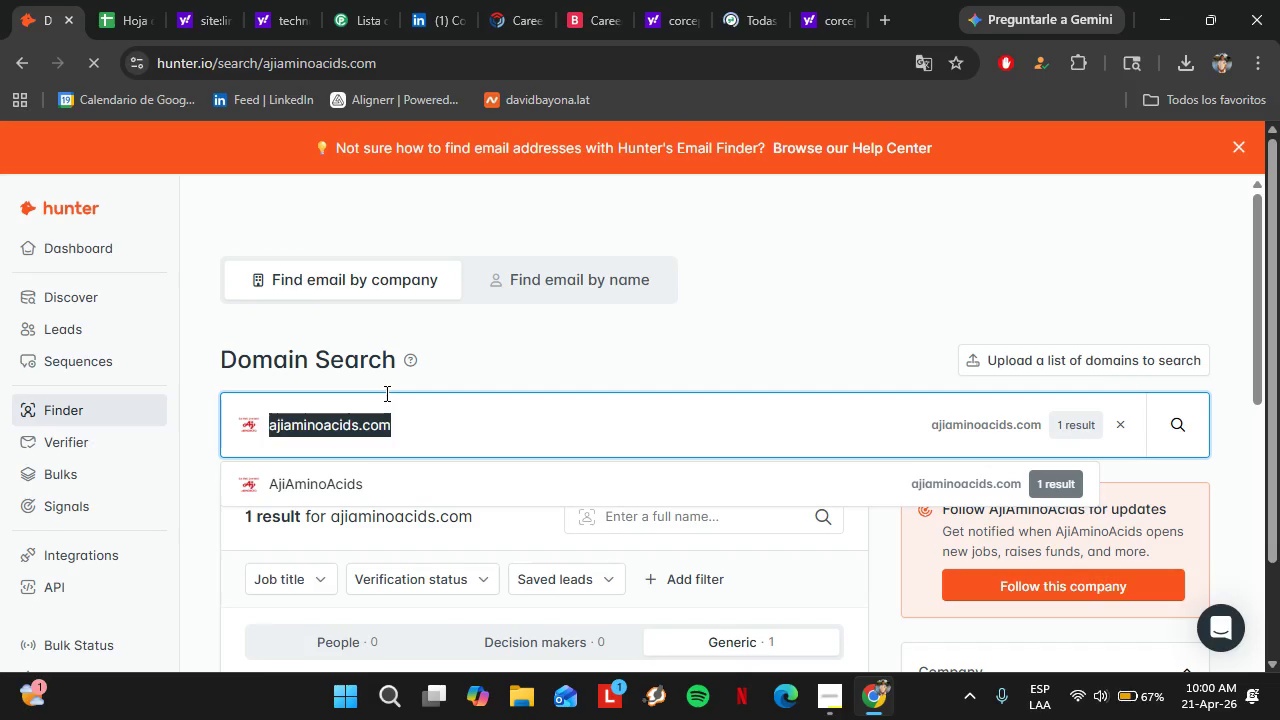 
key(Control+V)
 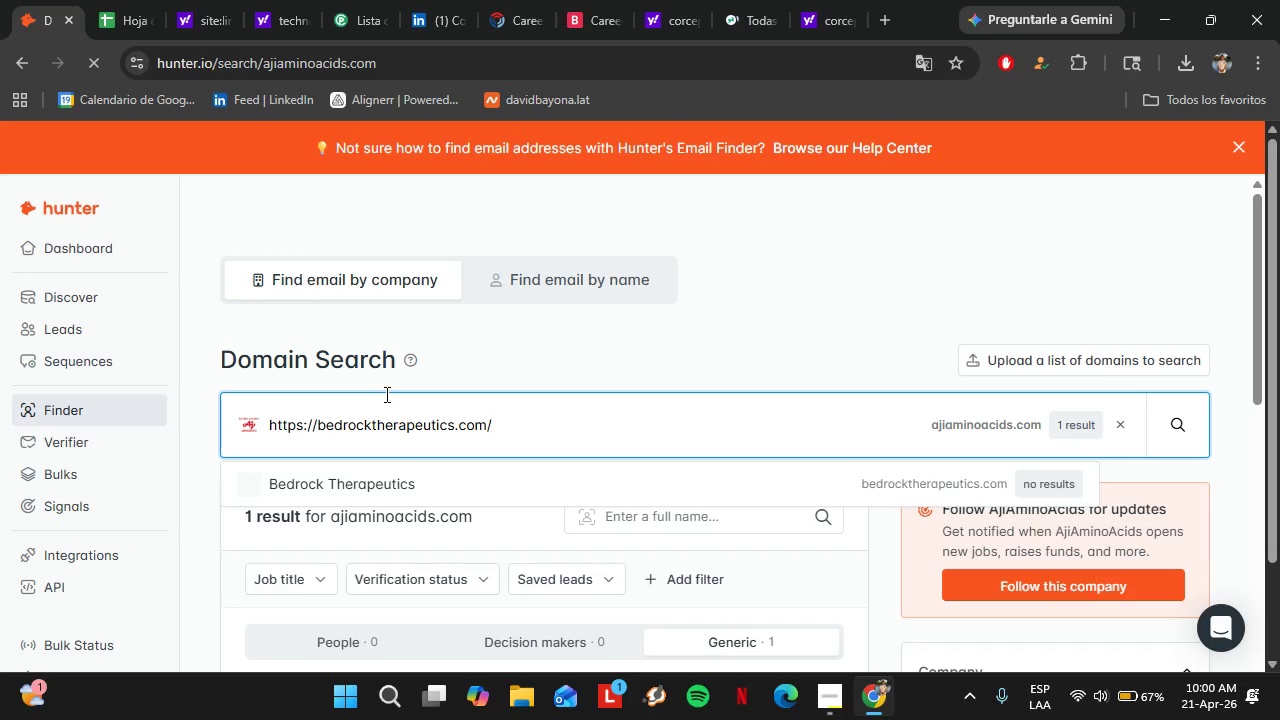 
key(Backspace)
 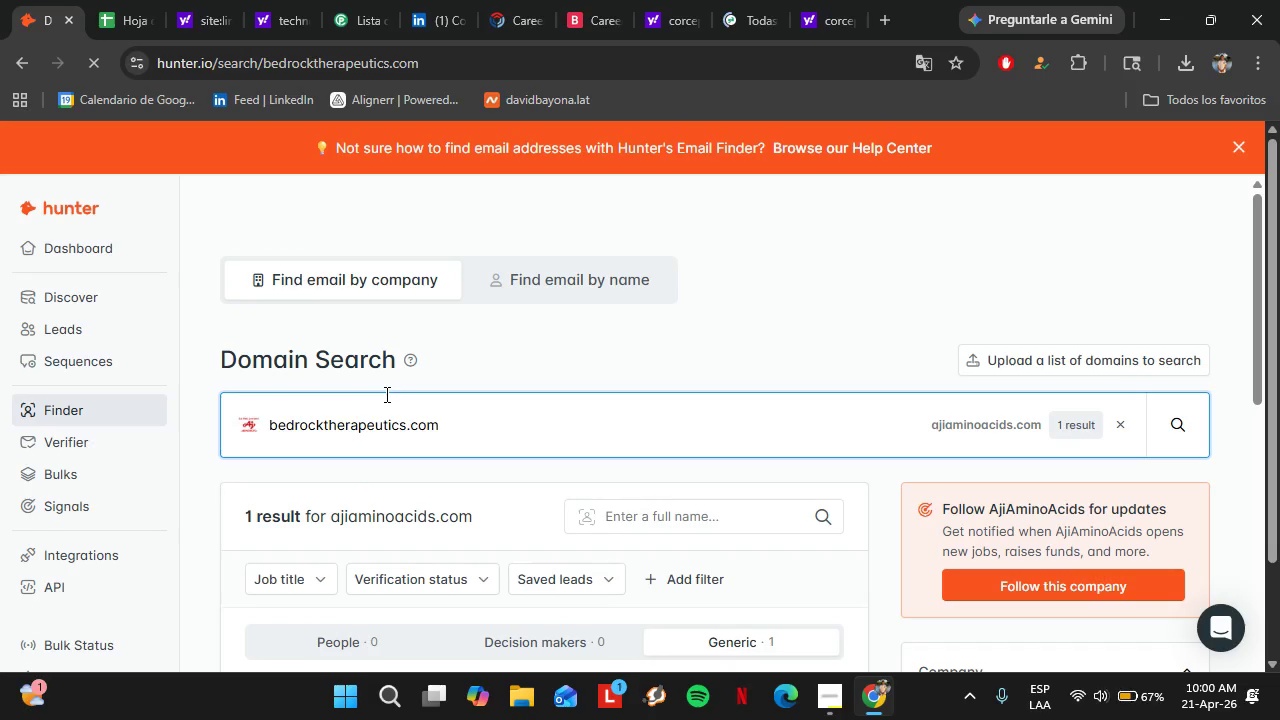 
key(Enter)
 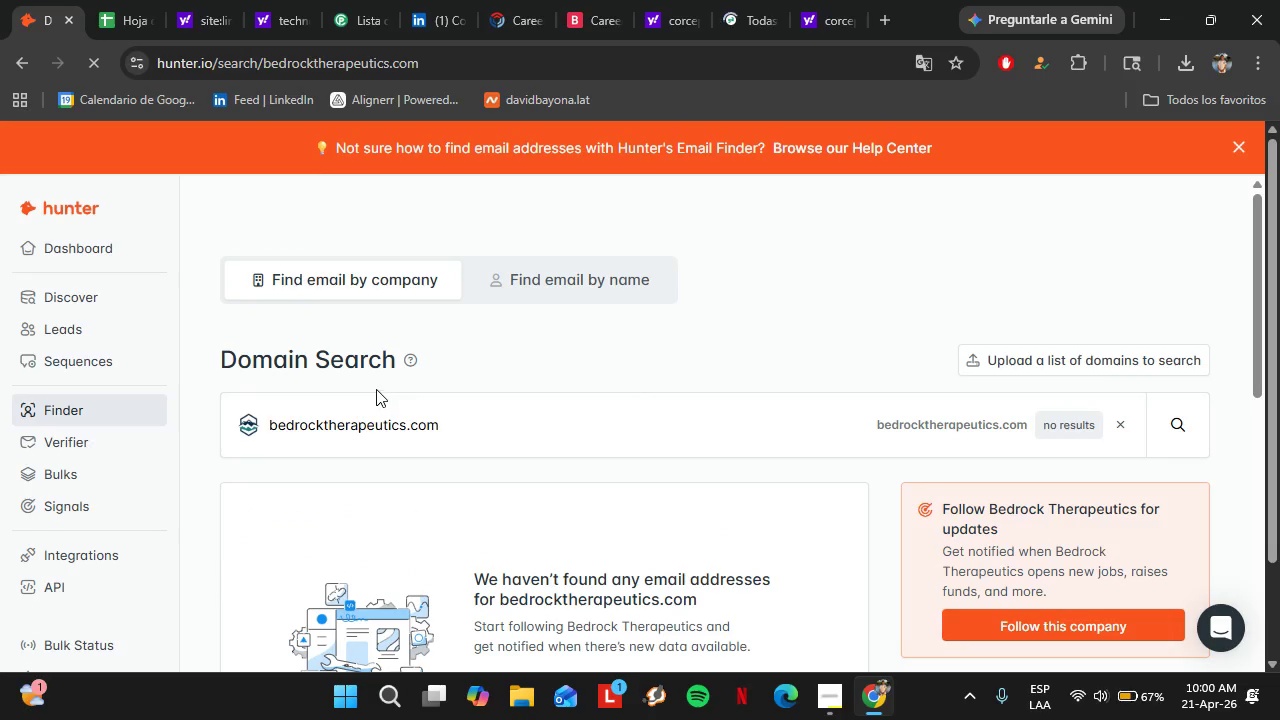 
left_click([130, 0])
 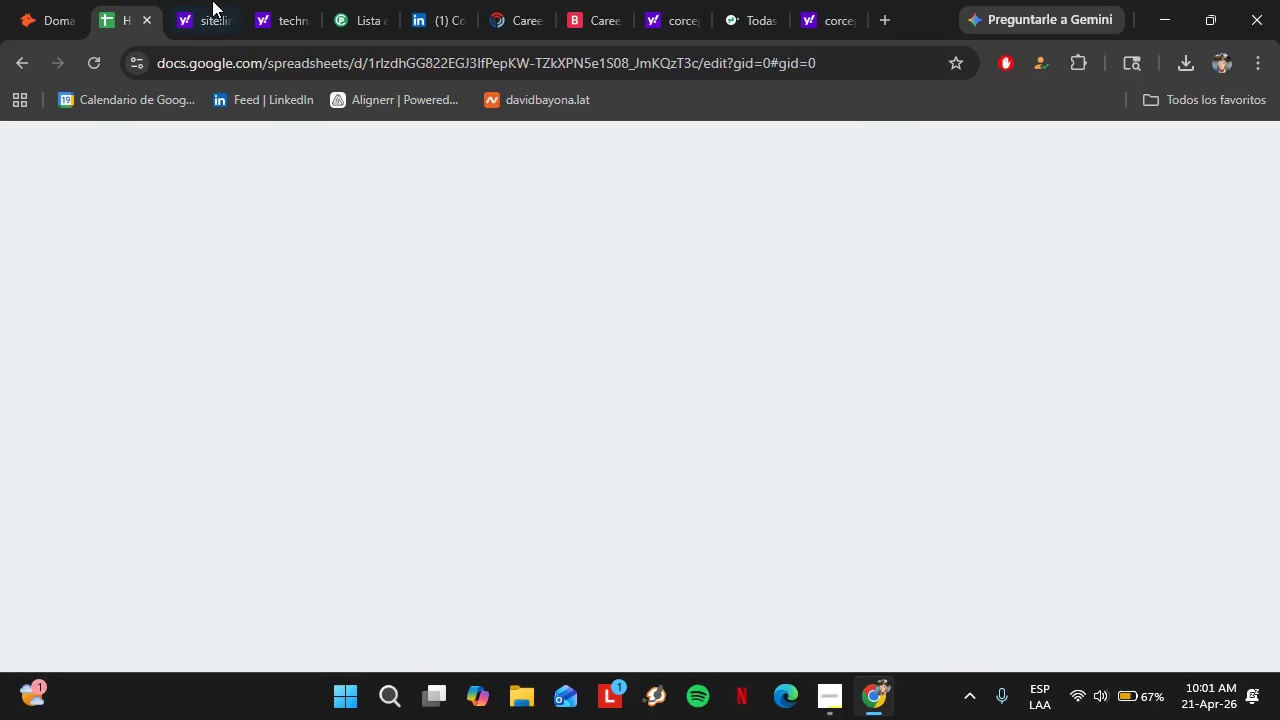 
left_click([336, 0])
 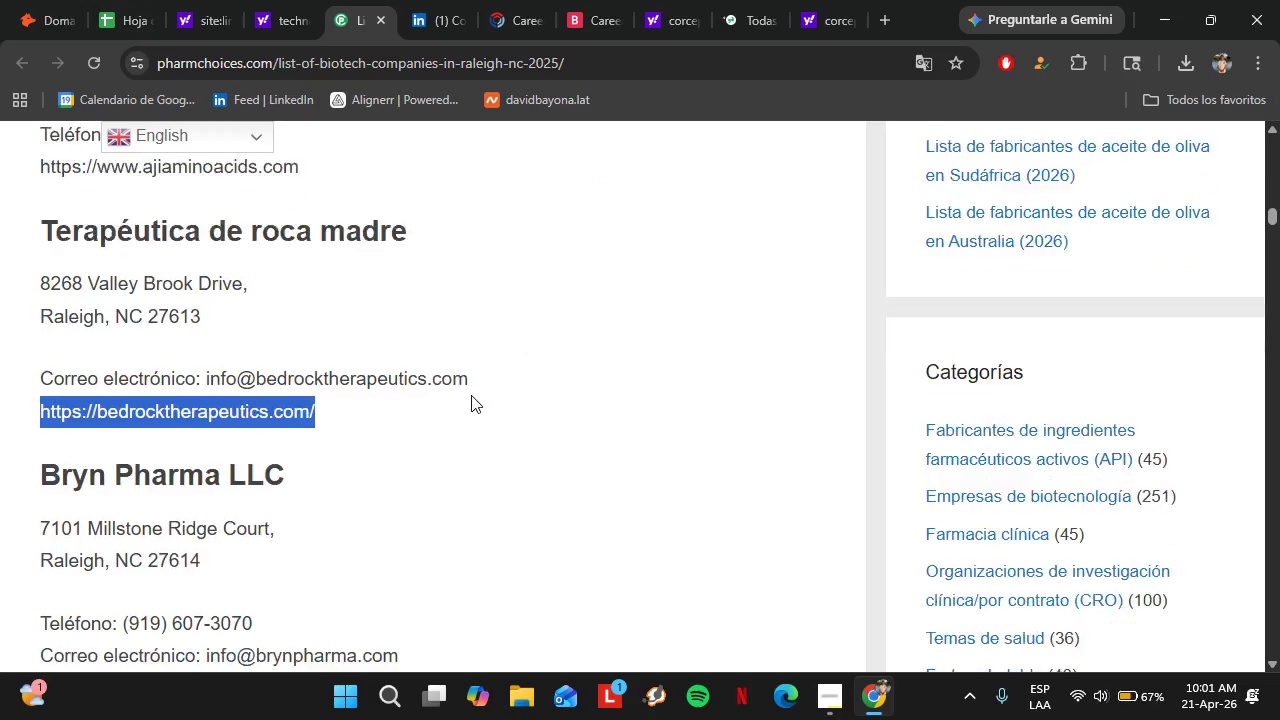 
scroll: coordinate [475, 391], scroll_direction: down, amount: 2.0
 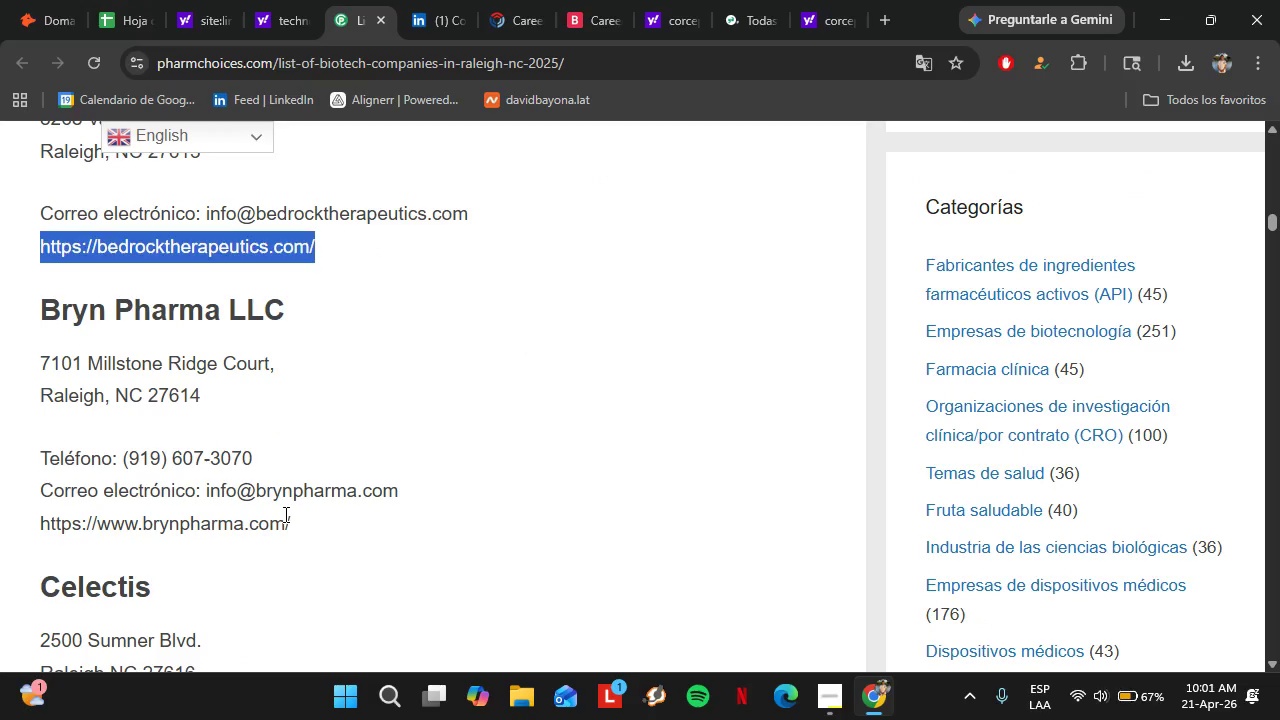 
left_click_drag(start_coordinate=[284, 514], to_coordinate=[34, 519])
 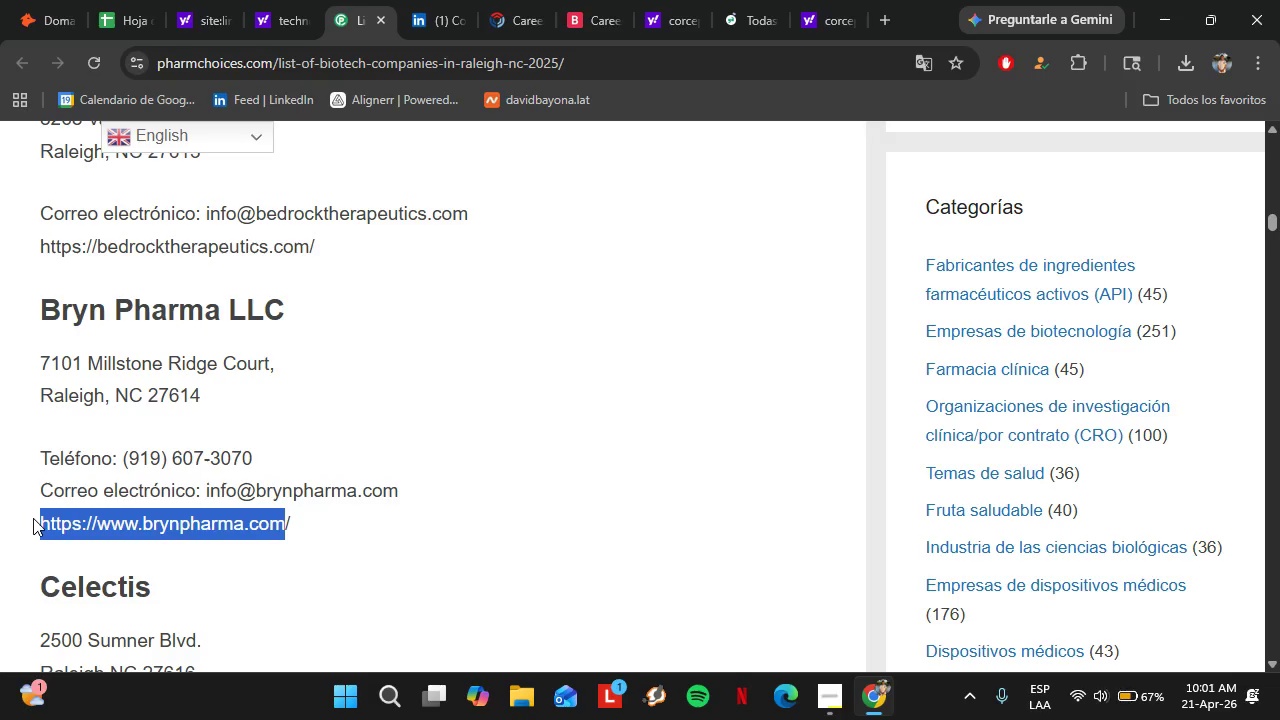 
hold_key(key=ControlLeft, duration=0.53)
 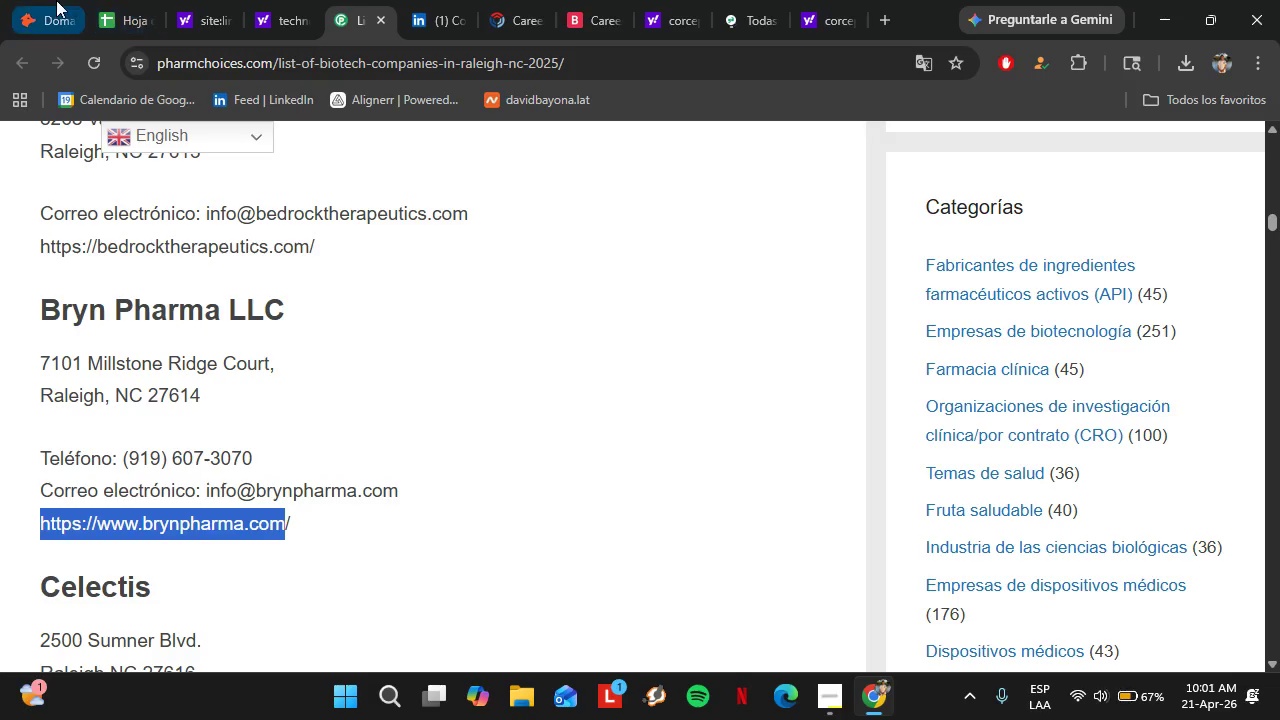 
hold_key(key=C, duration=0.33)
 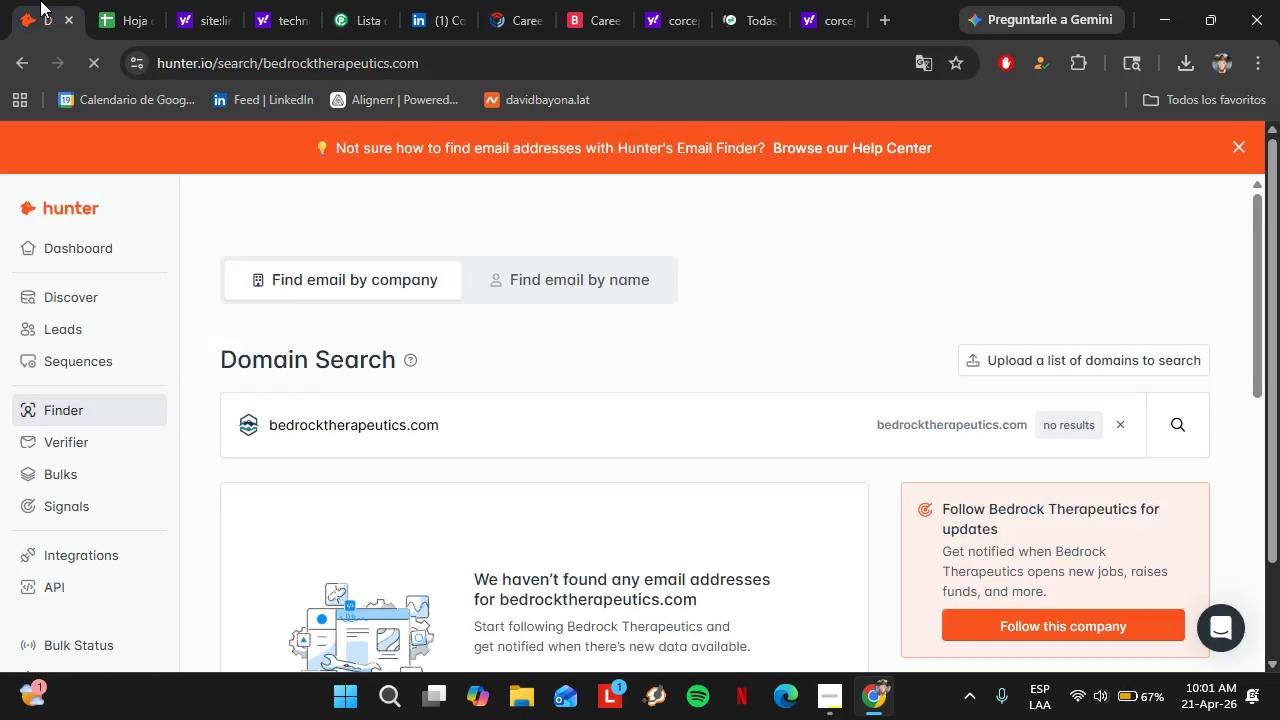 
left_click([40, 0])
 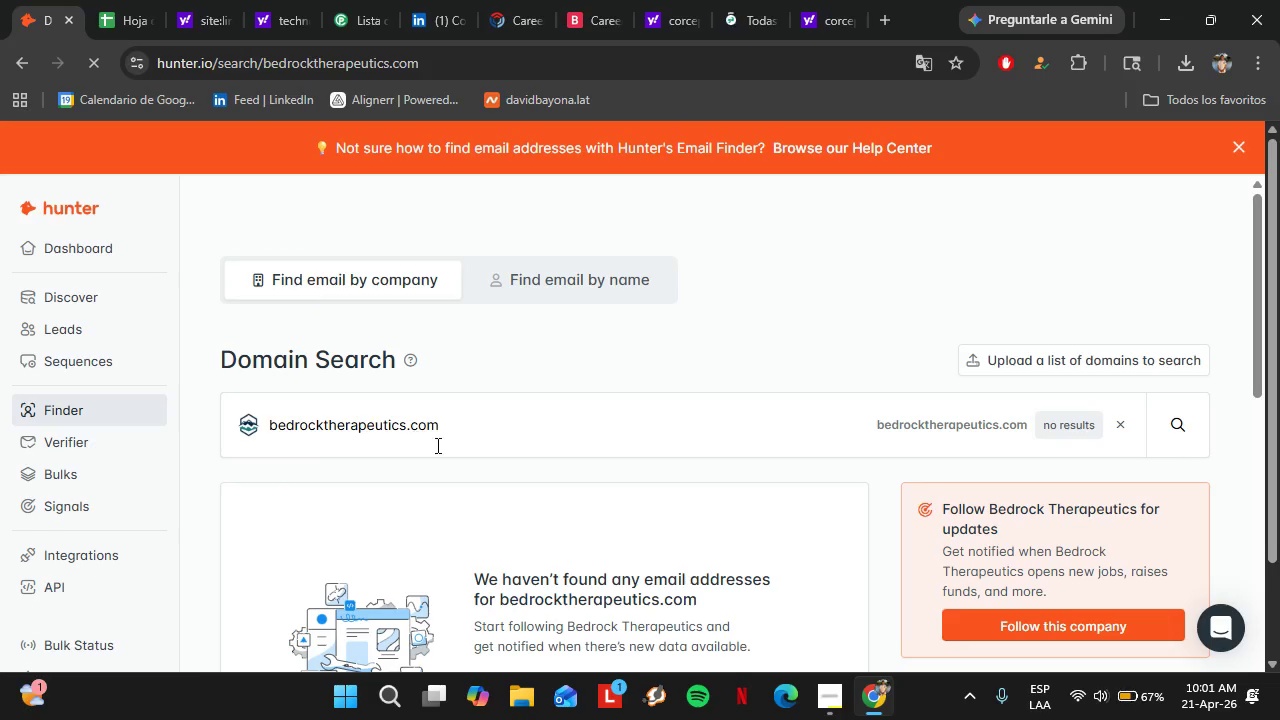 
left_click_drag(start_coordinate=[436, 445], to_coordinate=[195, 455])
 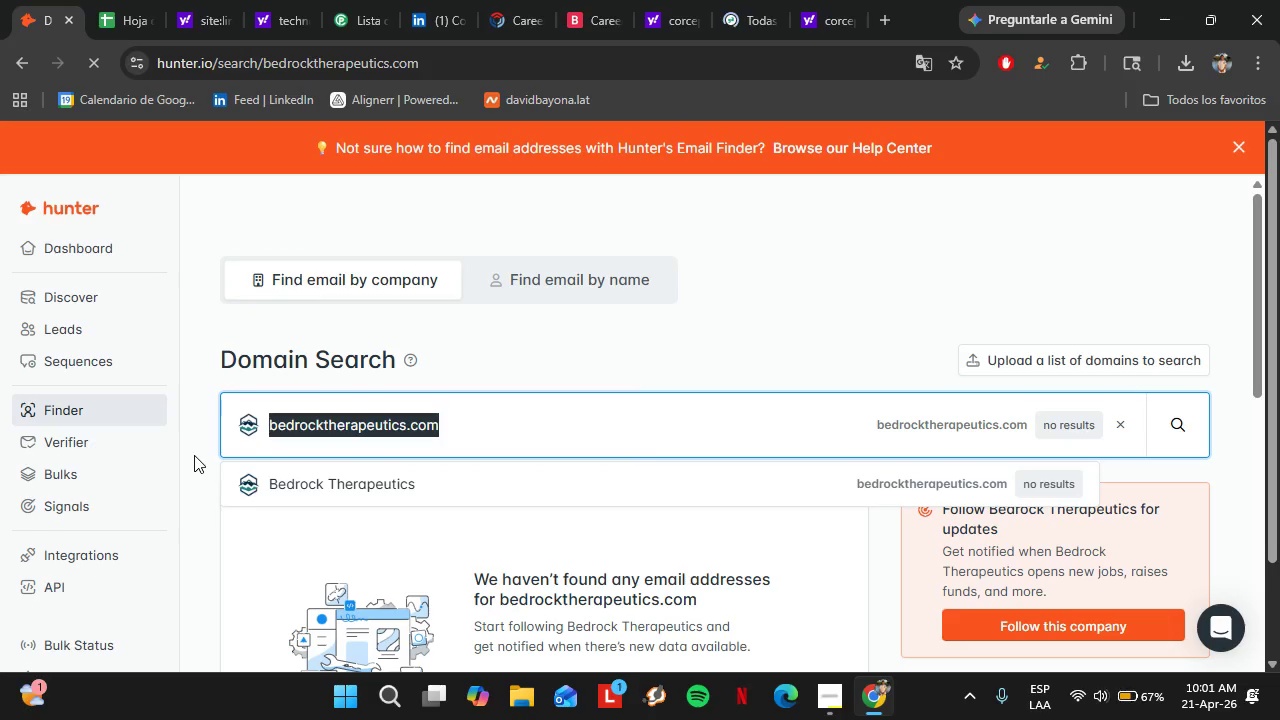 
key(Control+V)
 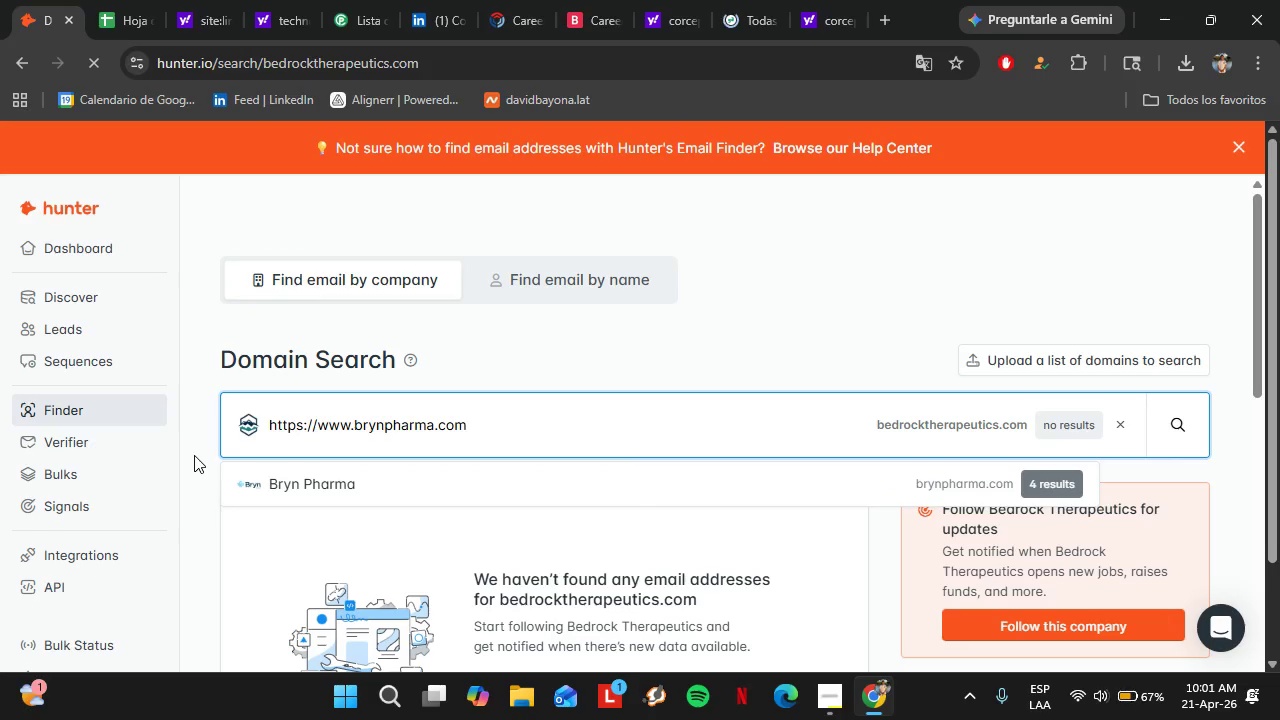 
key(Enter)
 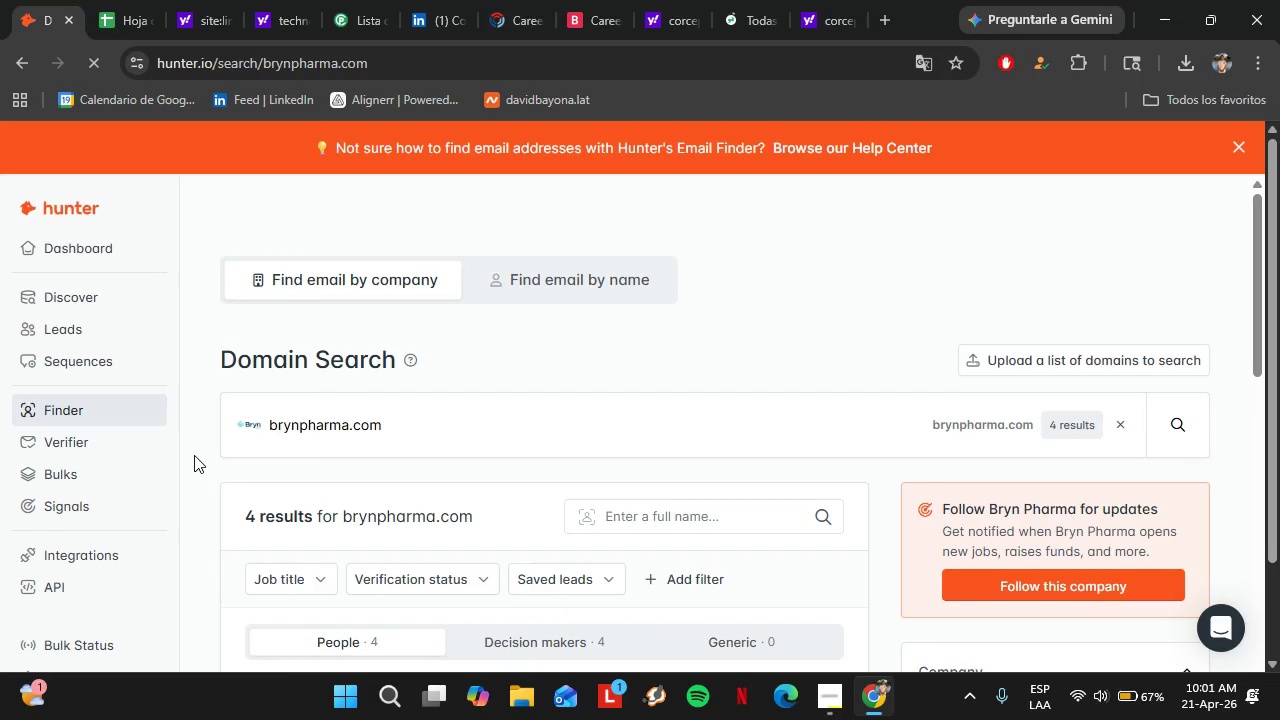 
scroll: coordinate [398, 429], scroll_direction: down, amount: 4.0
 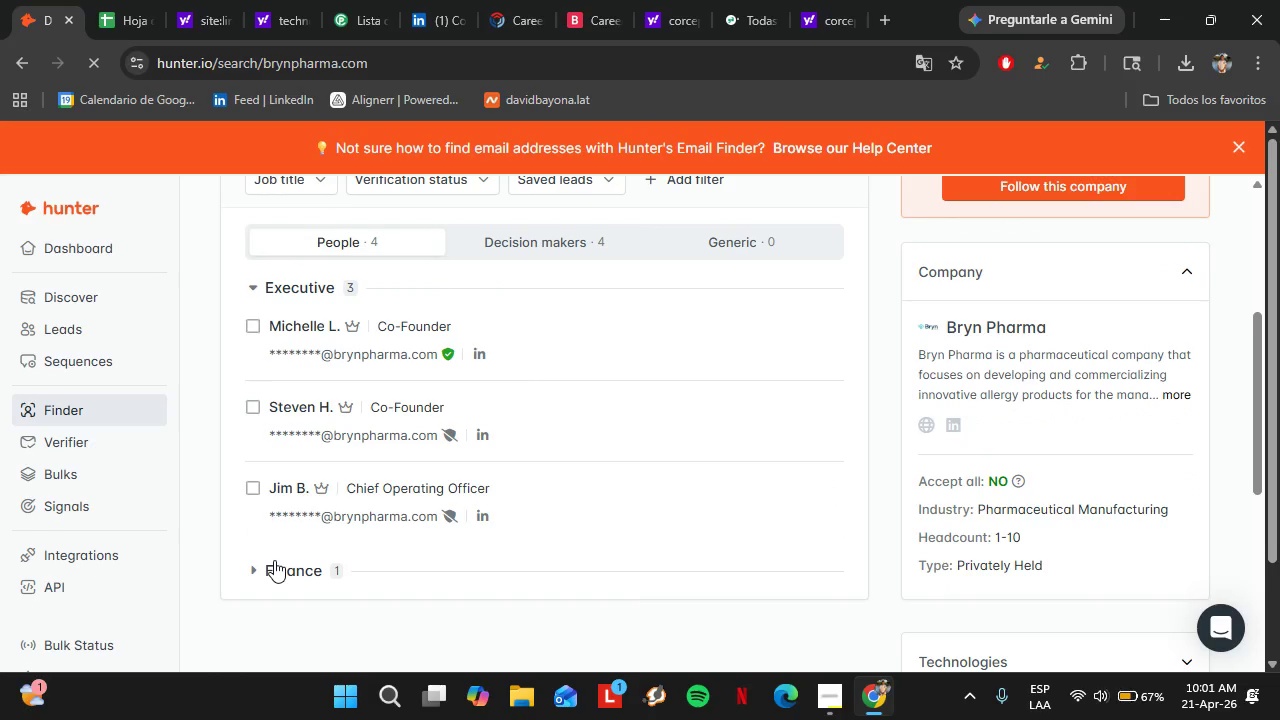 
left_click([274, 560])
 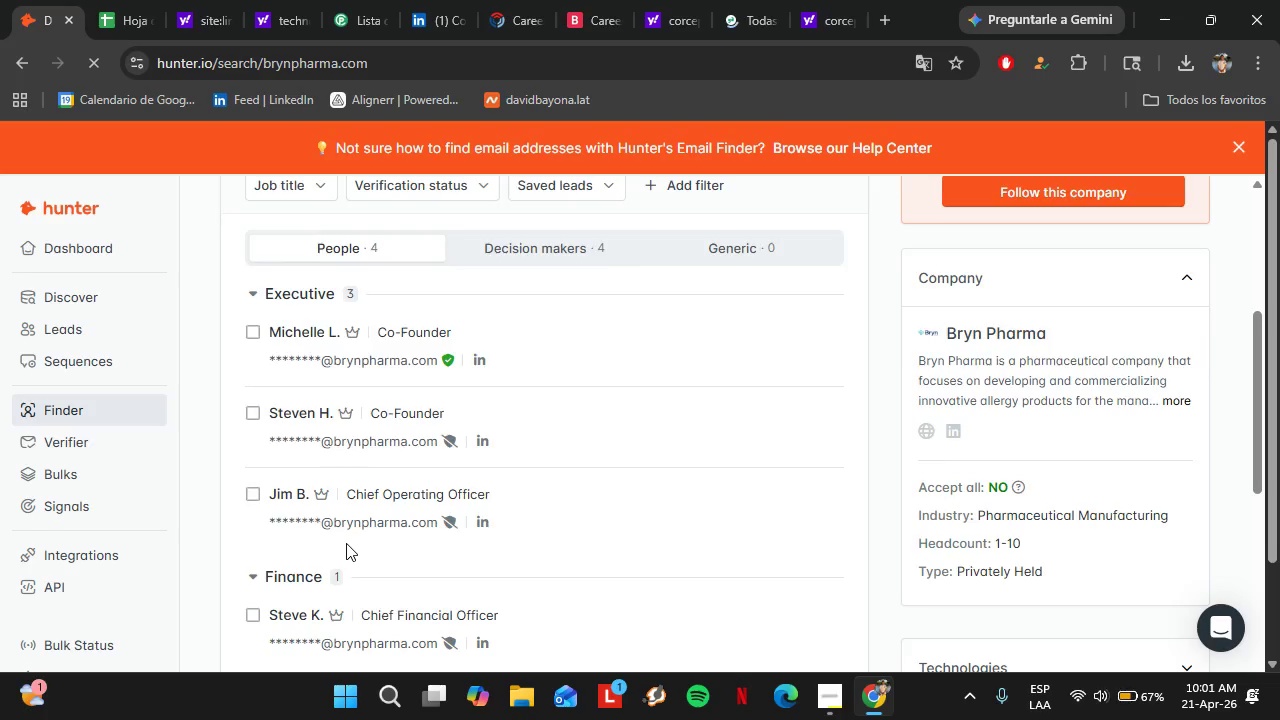 
scroll: coordinate [278, 443], scroll_direction: up, amount: 4.0
 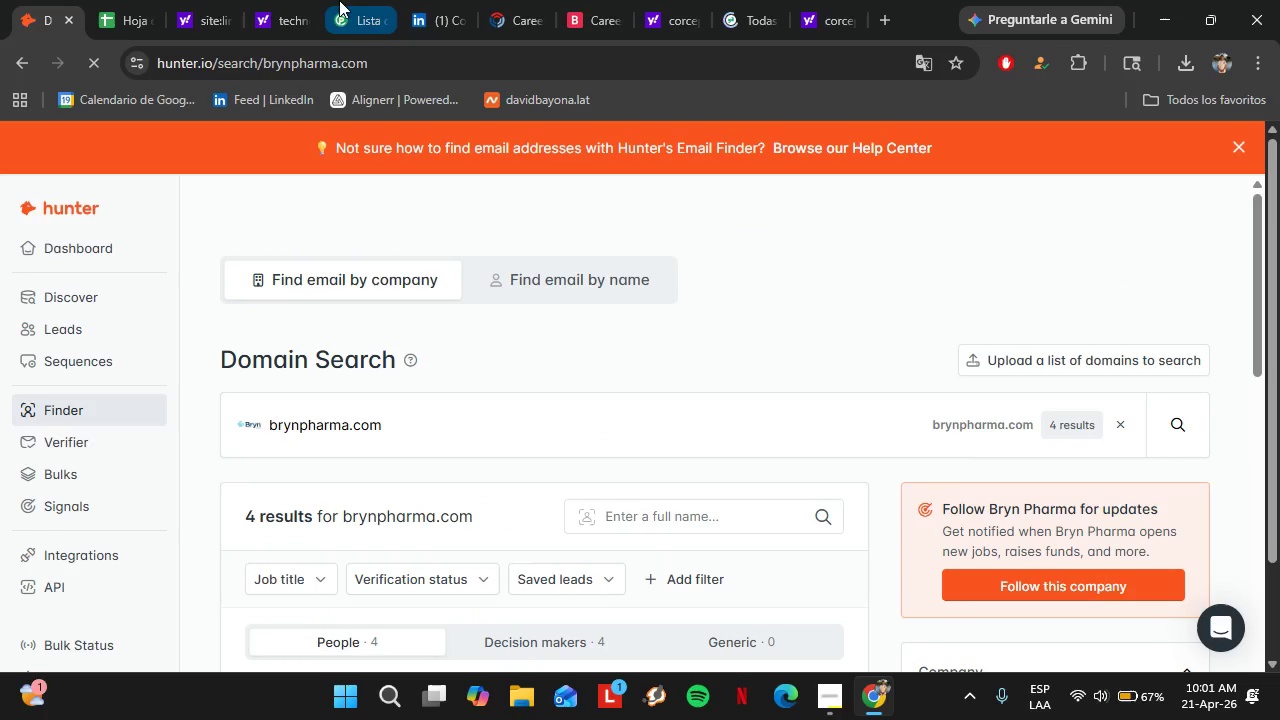 
left_click([339, 0])
 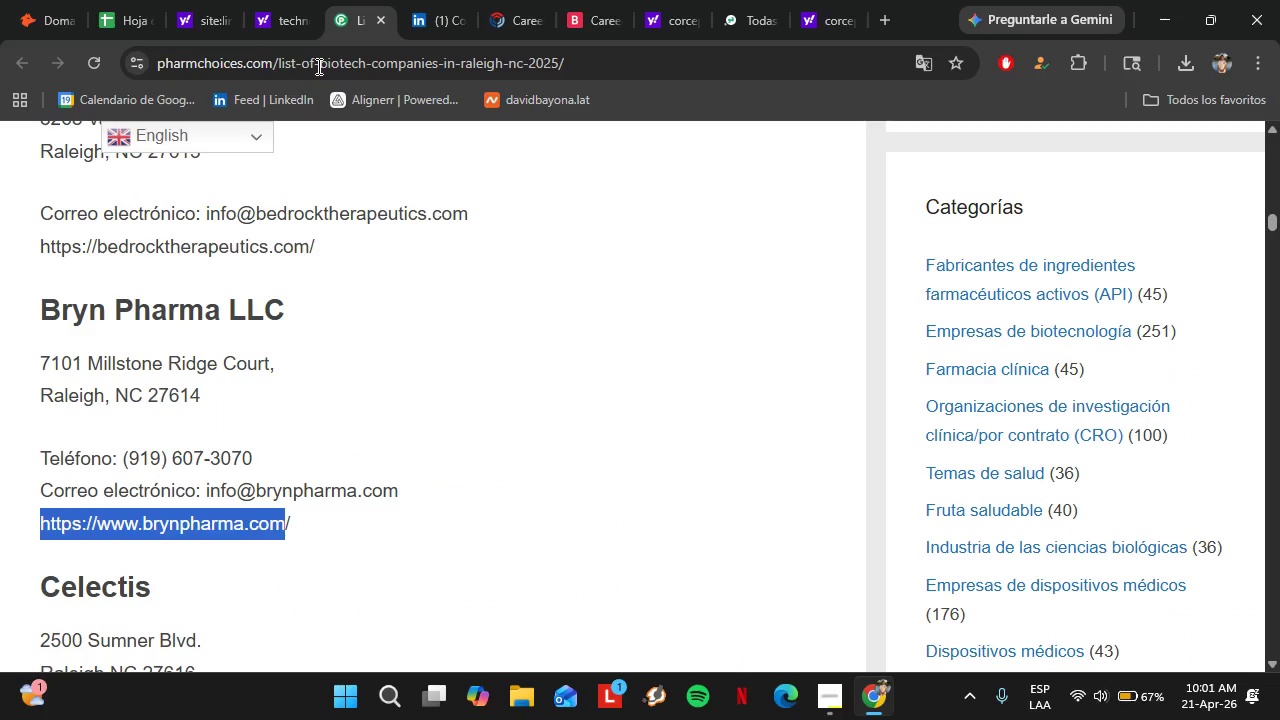 
scroll: coordinate [196, 436], scroll_direction: down, amount: 2.0
 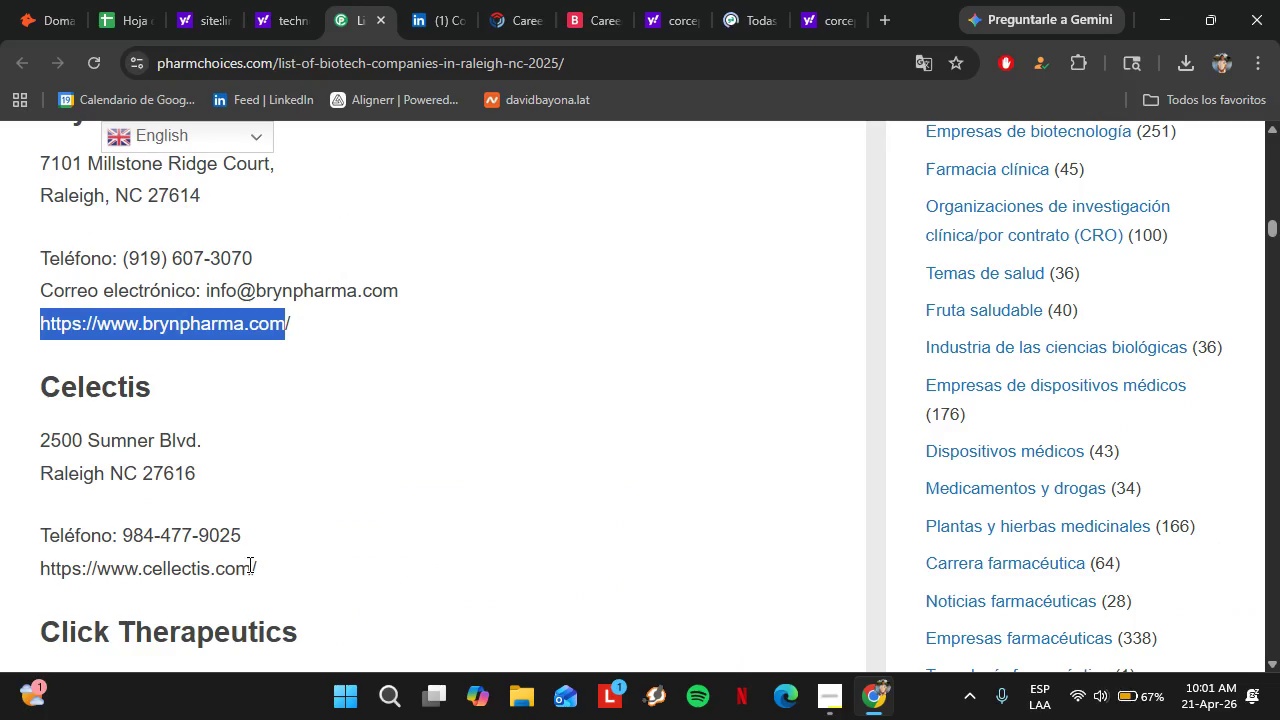 
left_click_drag(start_coordinate=[249, 564], to_coordinate=[0, 579])
 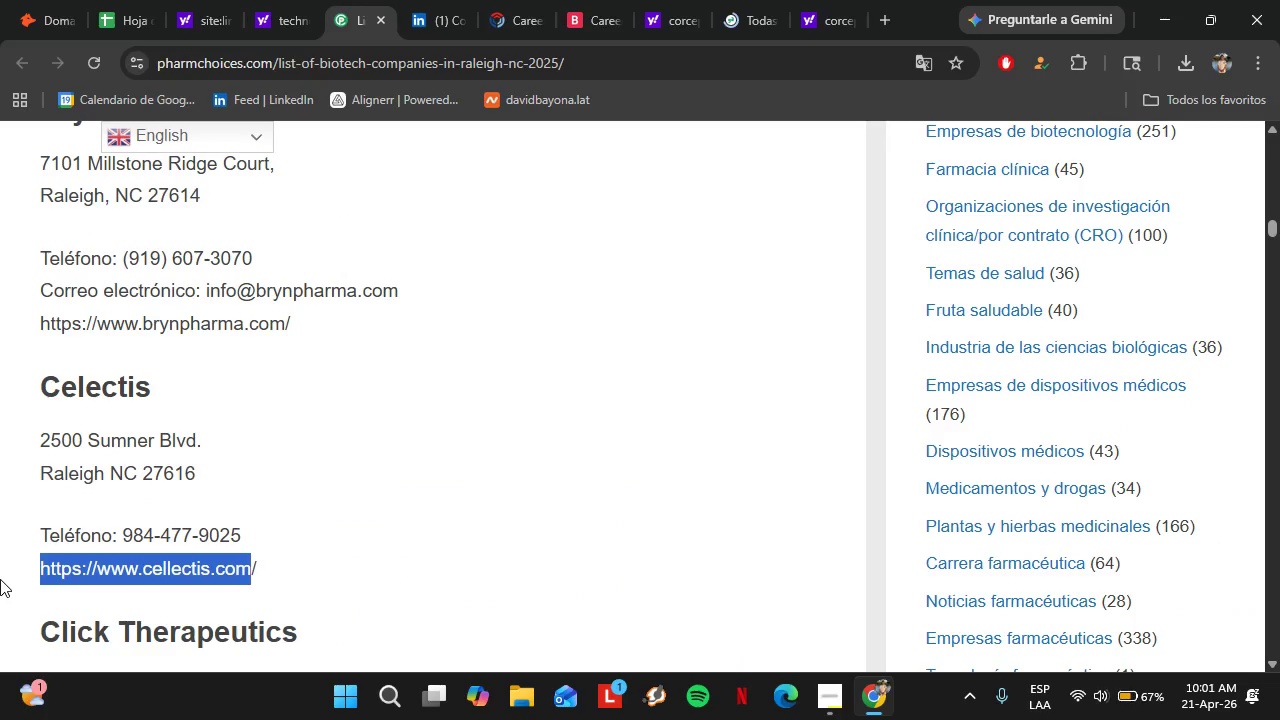 
key(Control+C)
 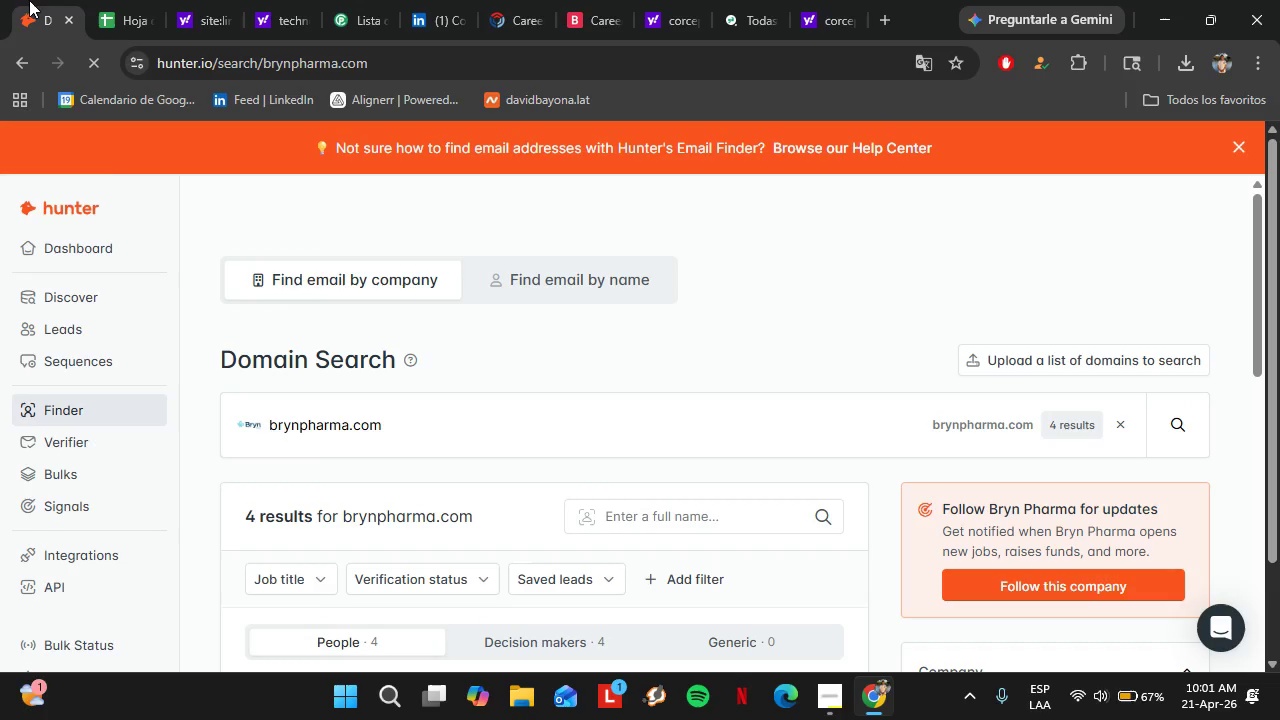 
left_click([29, 0])
 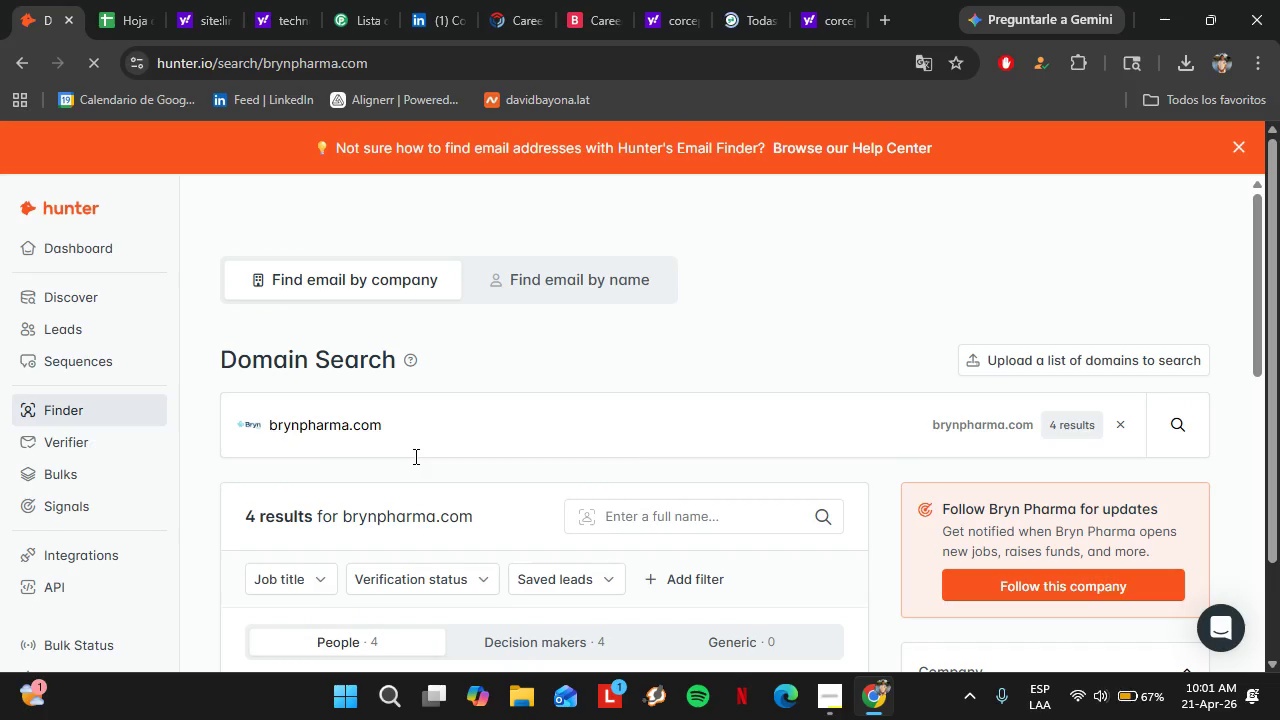 
left_click_drag(start_coordinate=[414, 456], to_coordinate=[247, 442])
 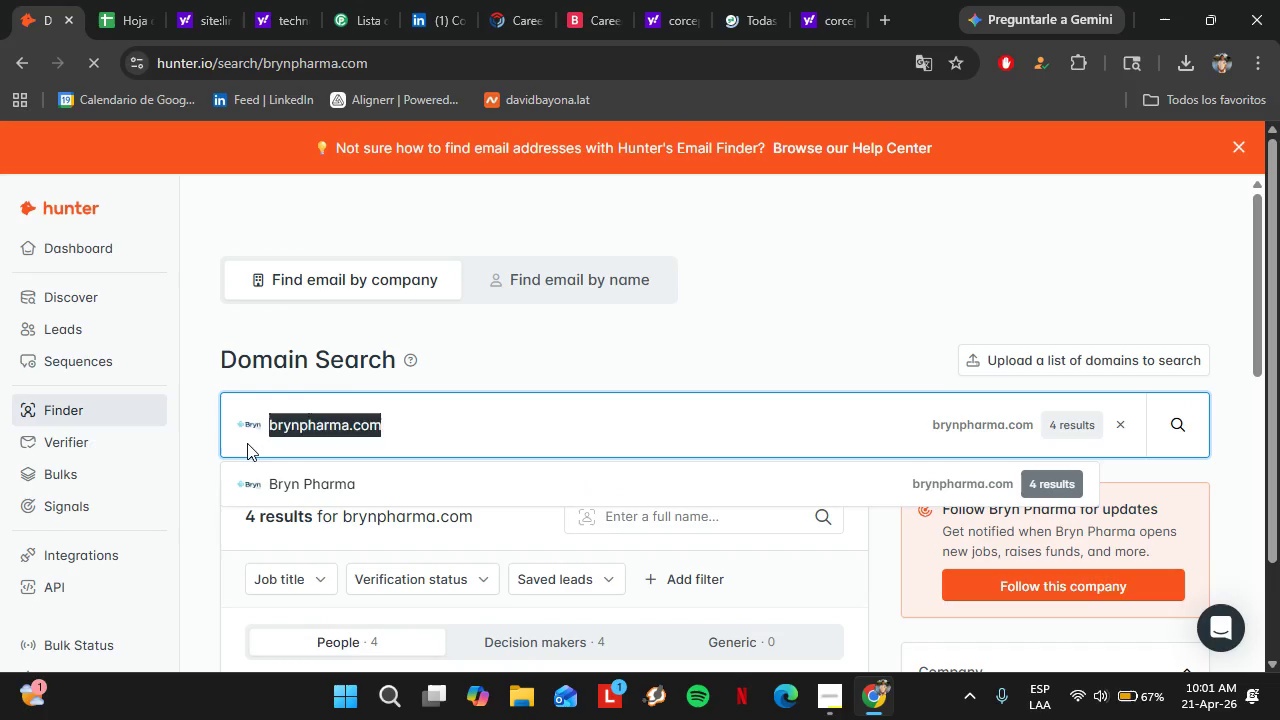 
key(Control+V)
 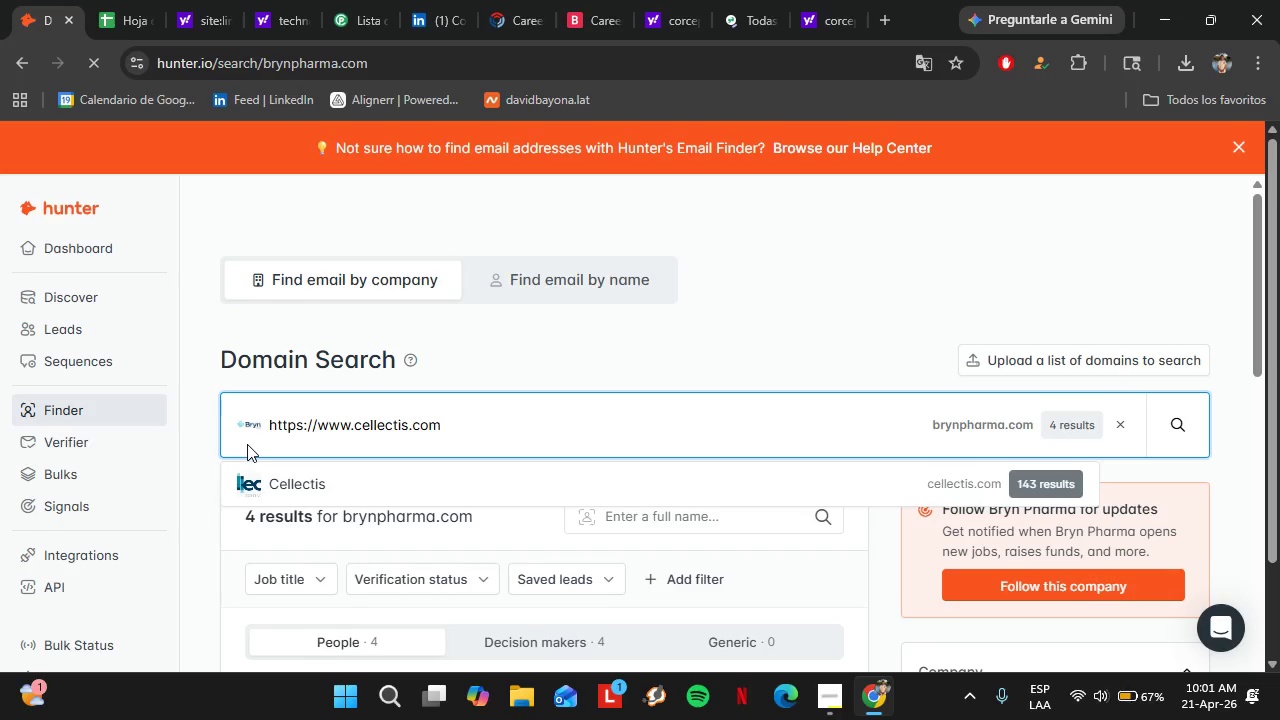 
key(Enter)
 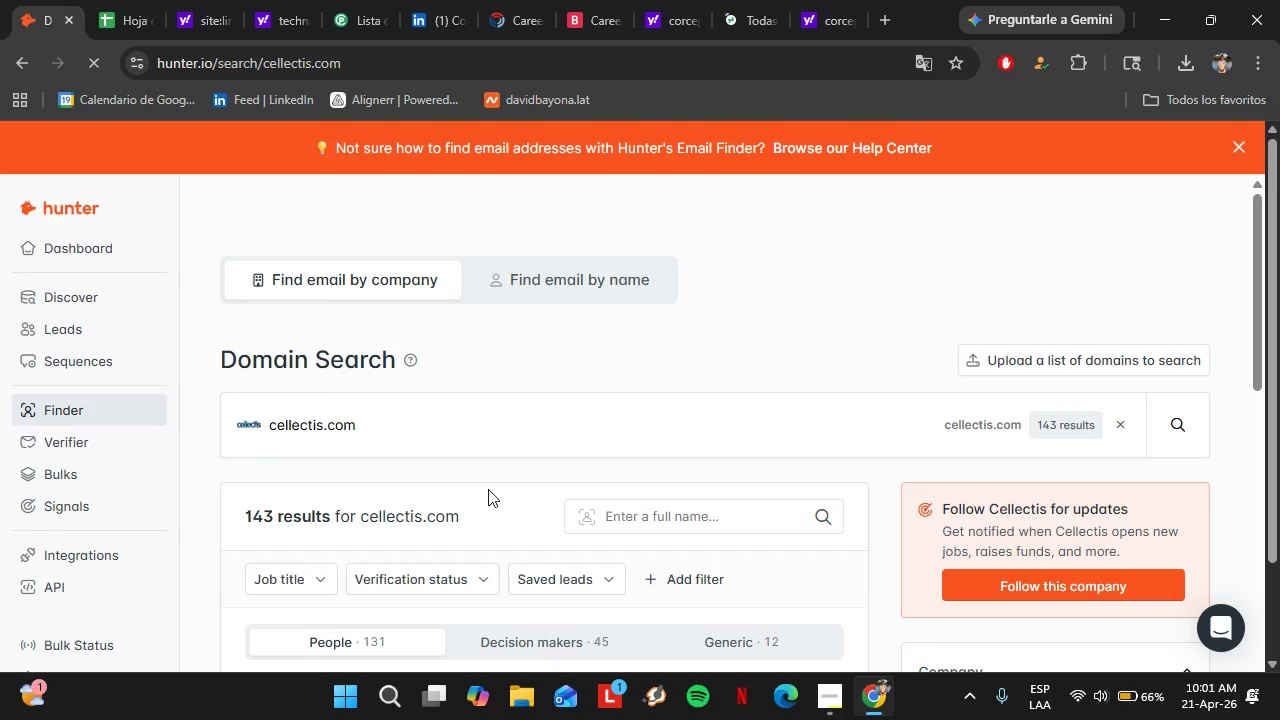 
scroll: coordinate [551, 442], scroll_direction: down, amount: 3.0
 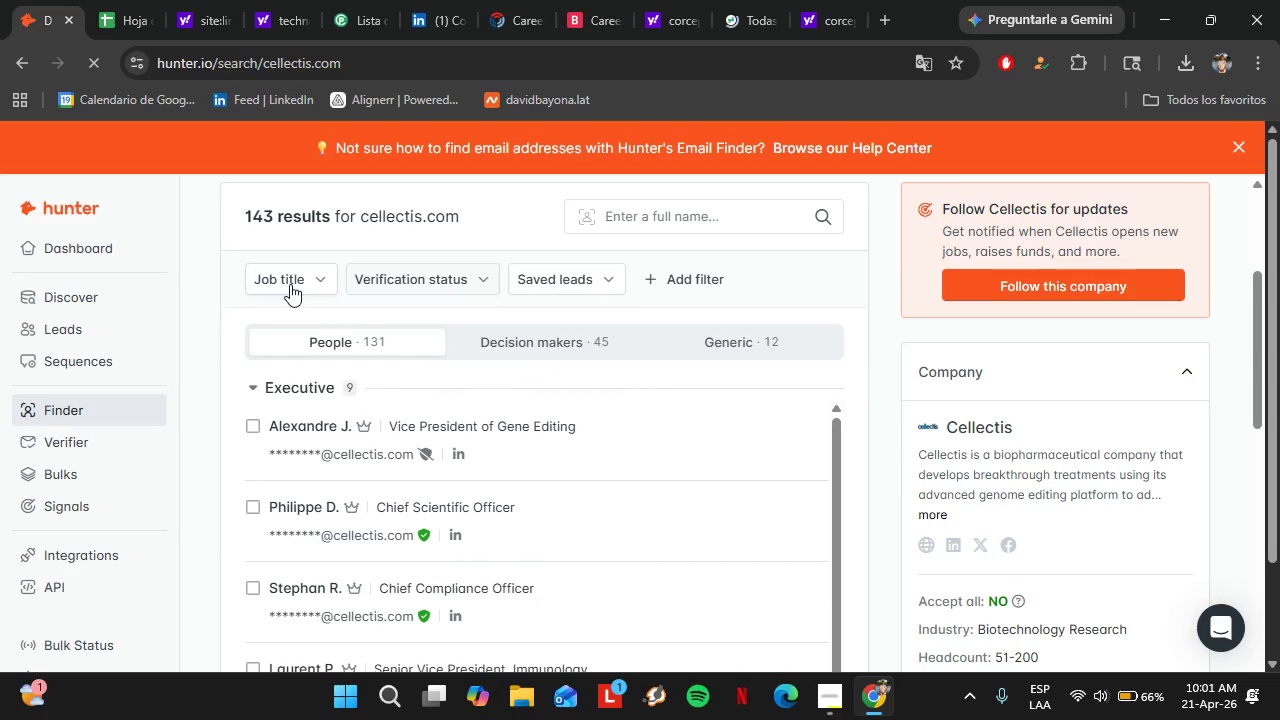 
left_click([284, 283])
 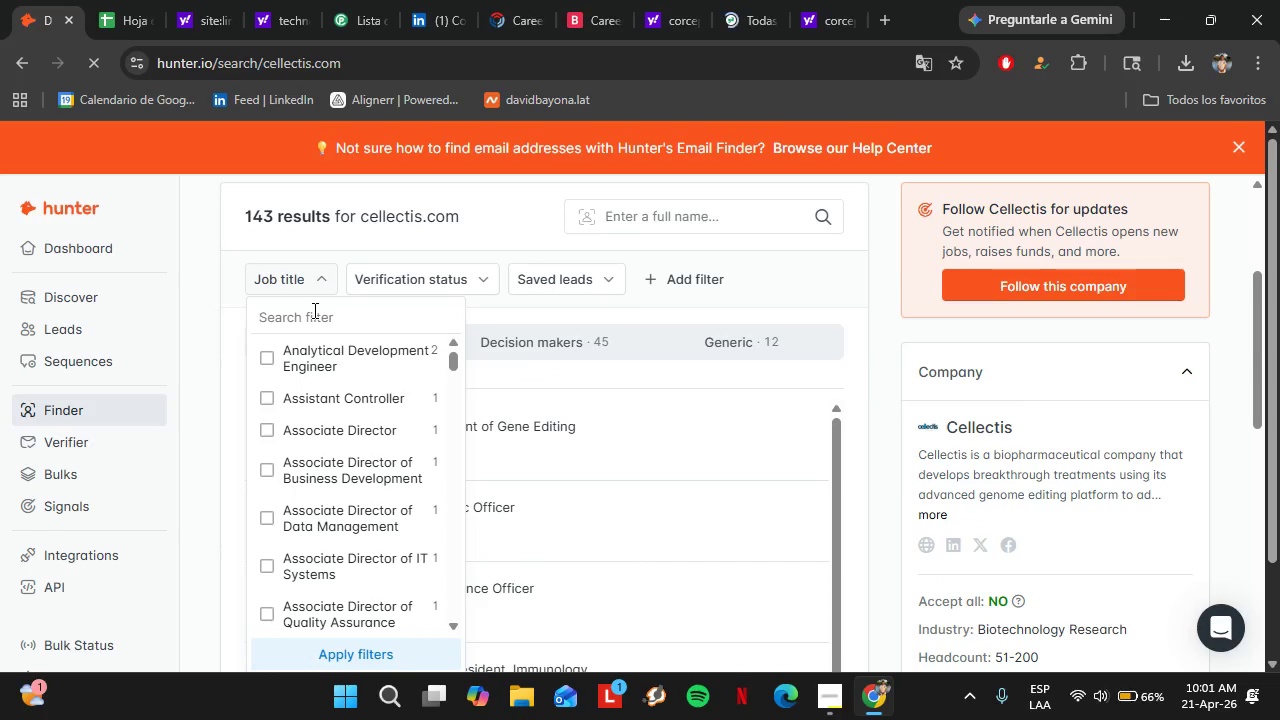 
type(HR)
key(Backspace)
key(Backspace)
type(Hea)
 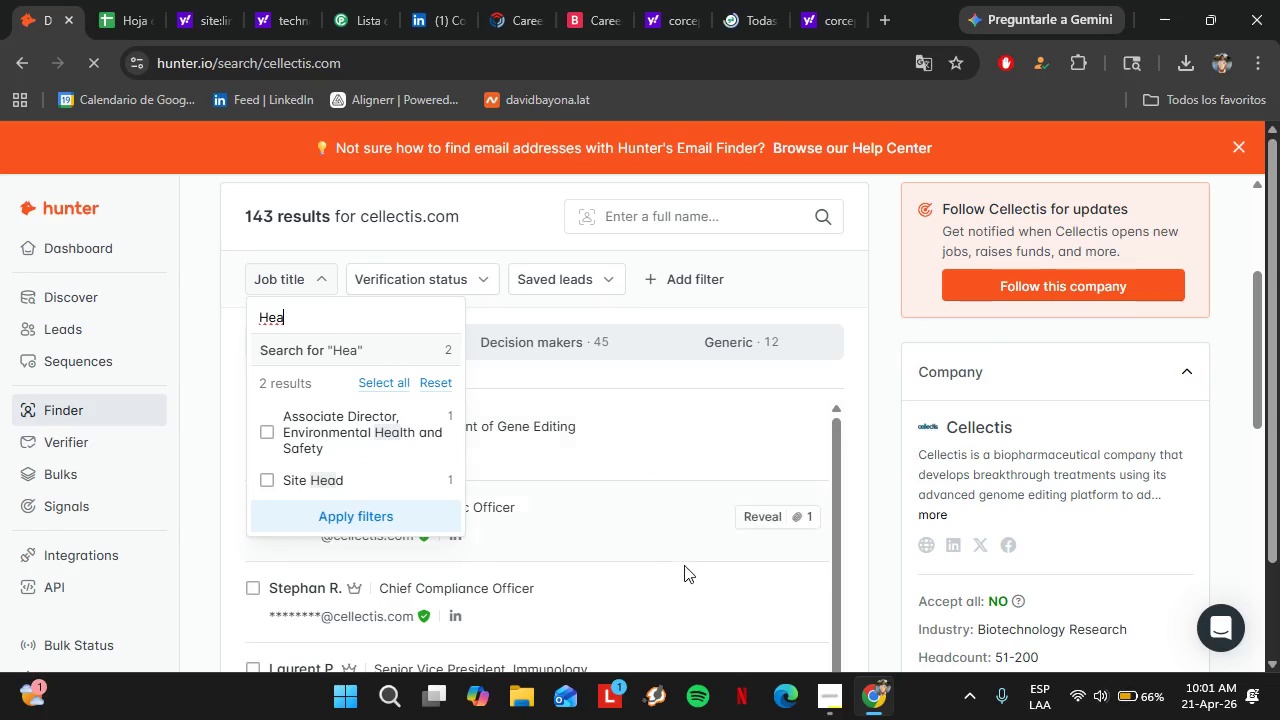 
left_click([839, 702])